 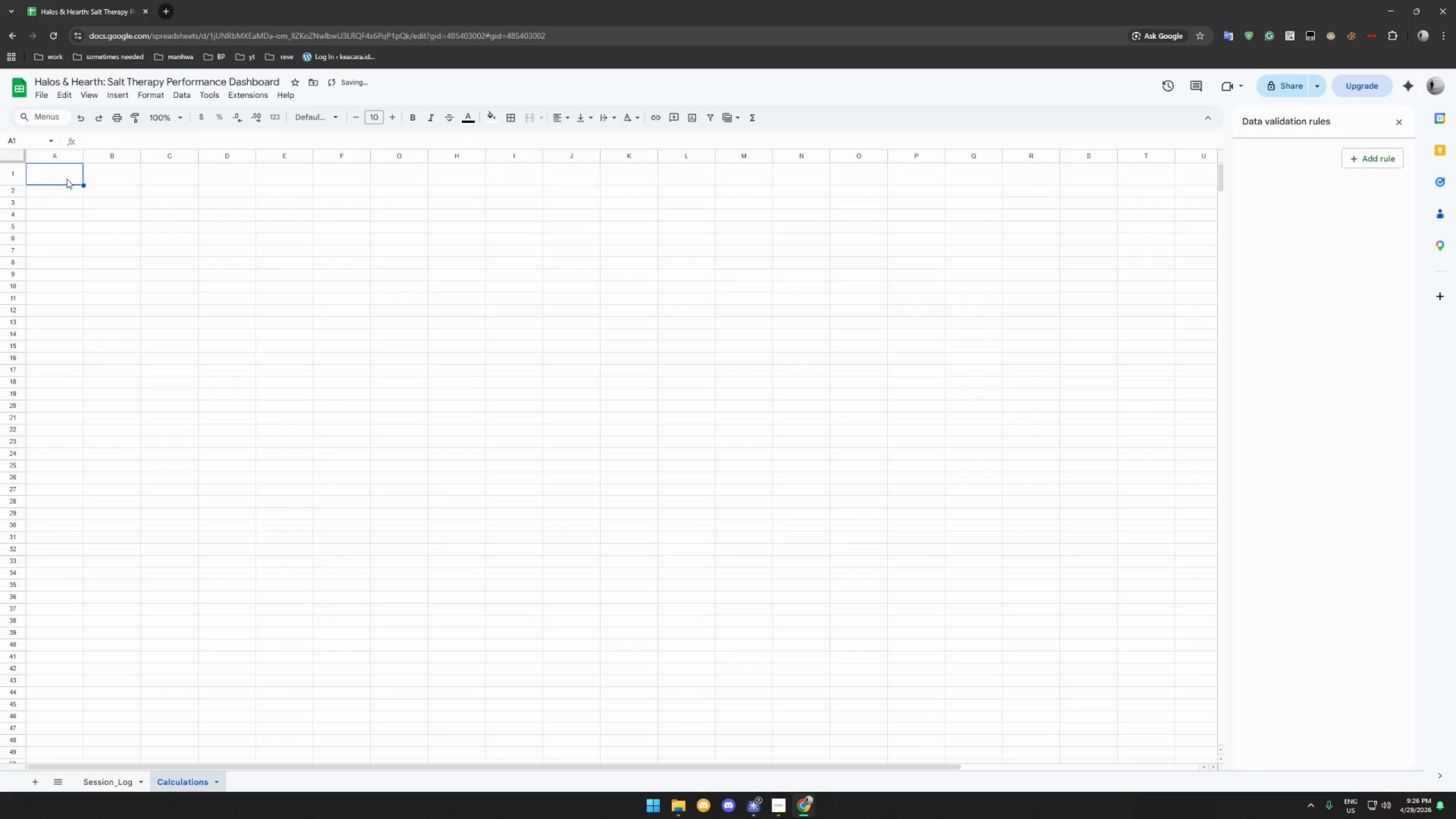 
left_click([67, 179])
 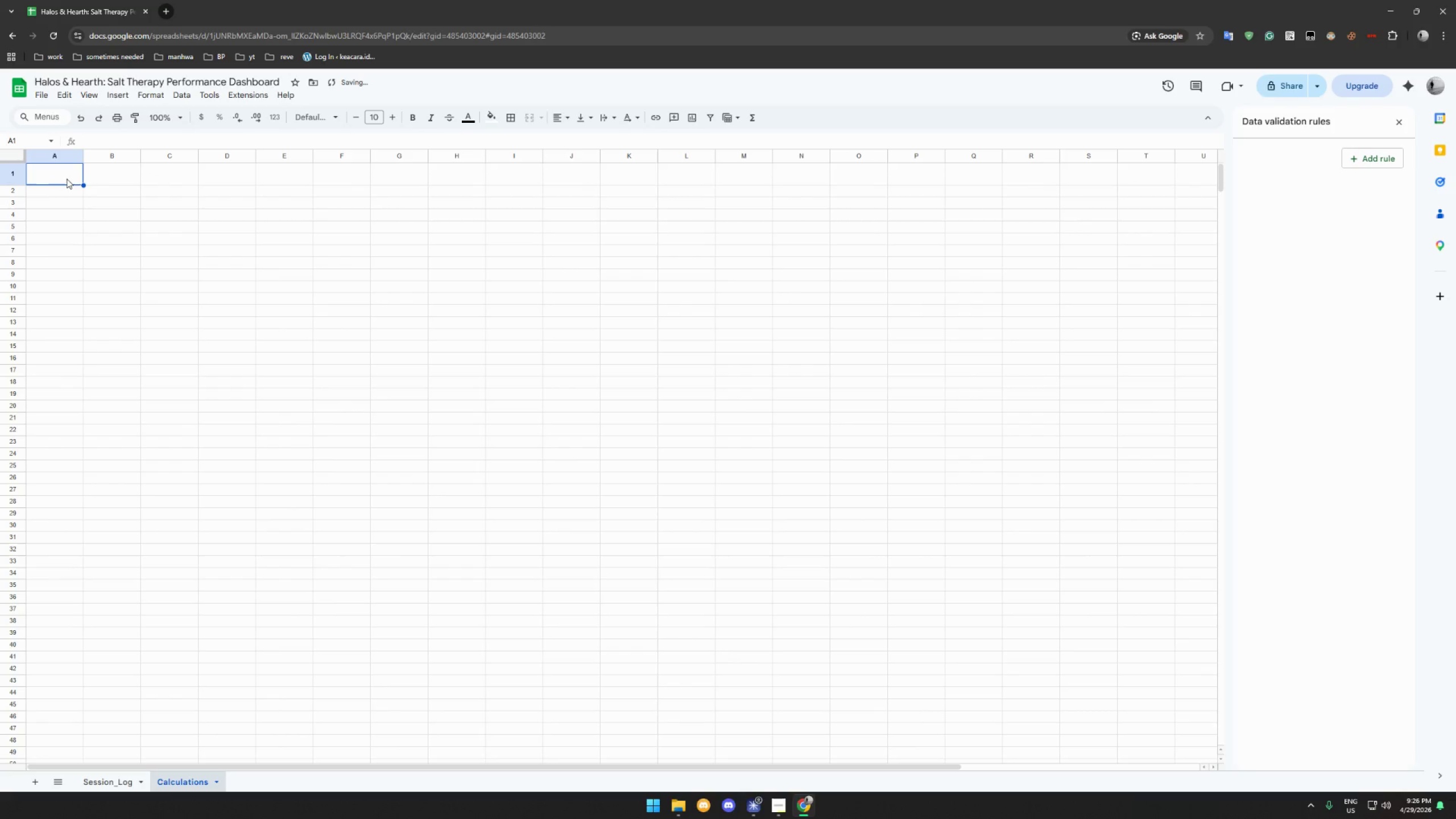 
type(CALCULKA)
key(Backspace)
key(Backspace)
type(ATION (Supporting Tab))
 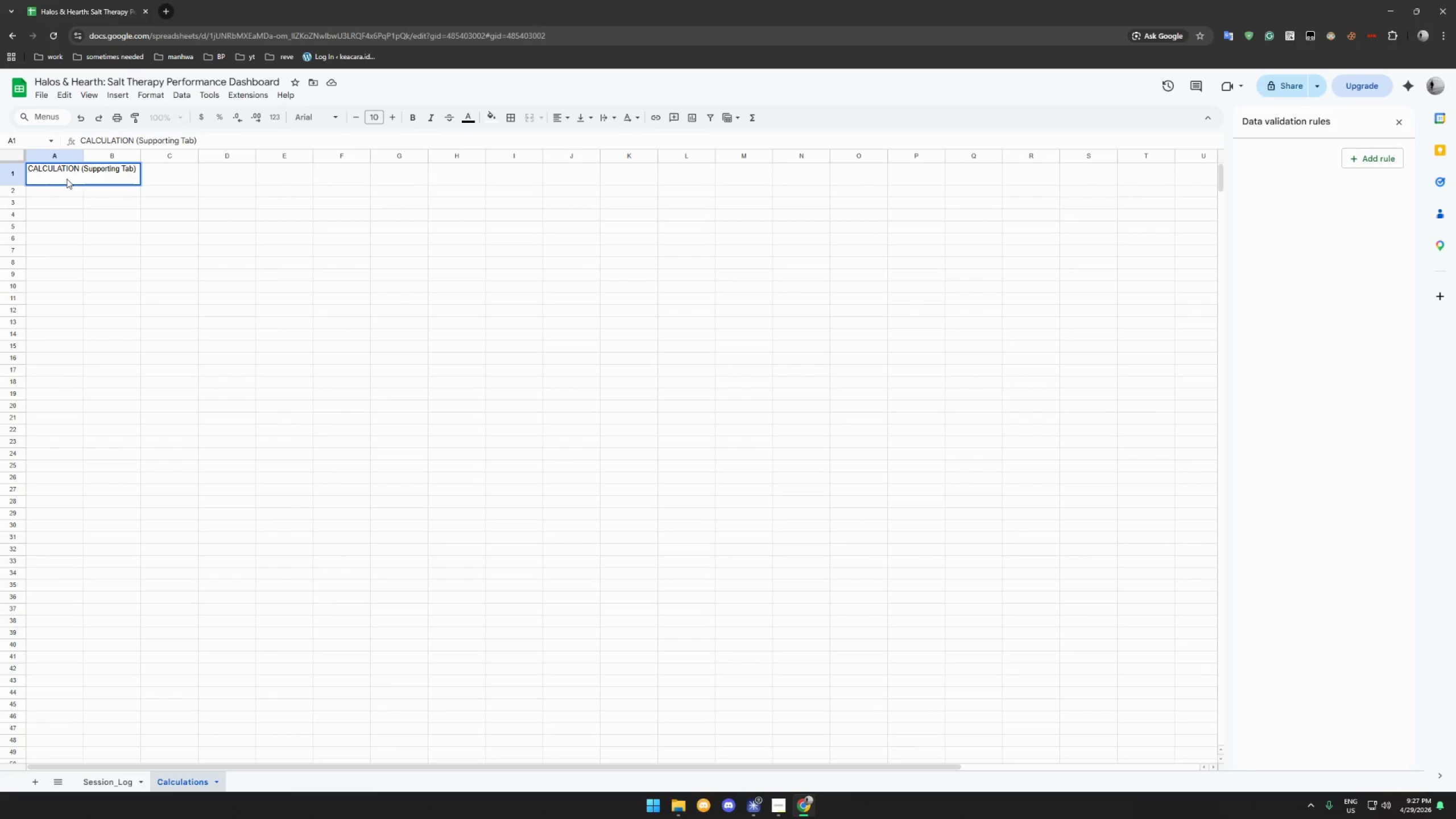 
left_click([63, 189])
 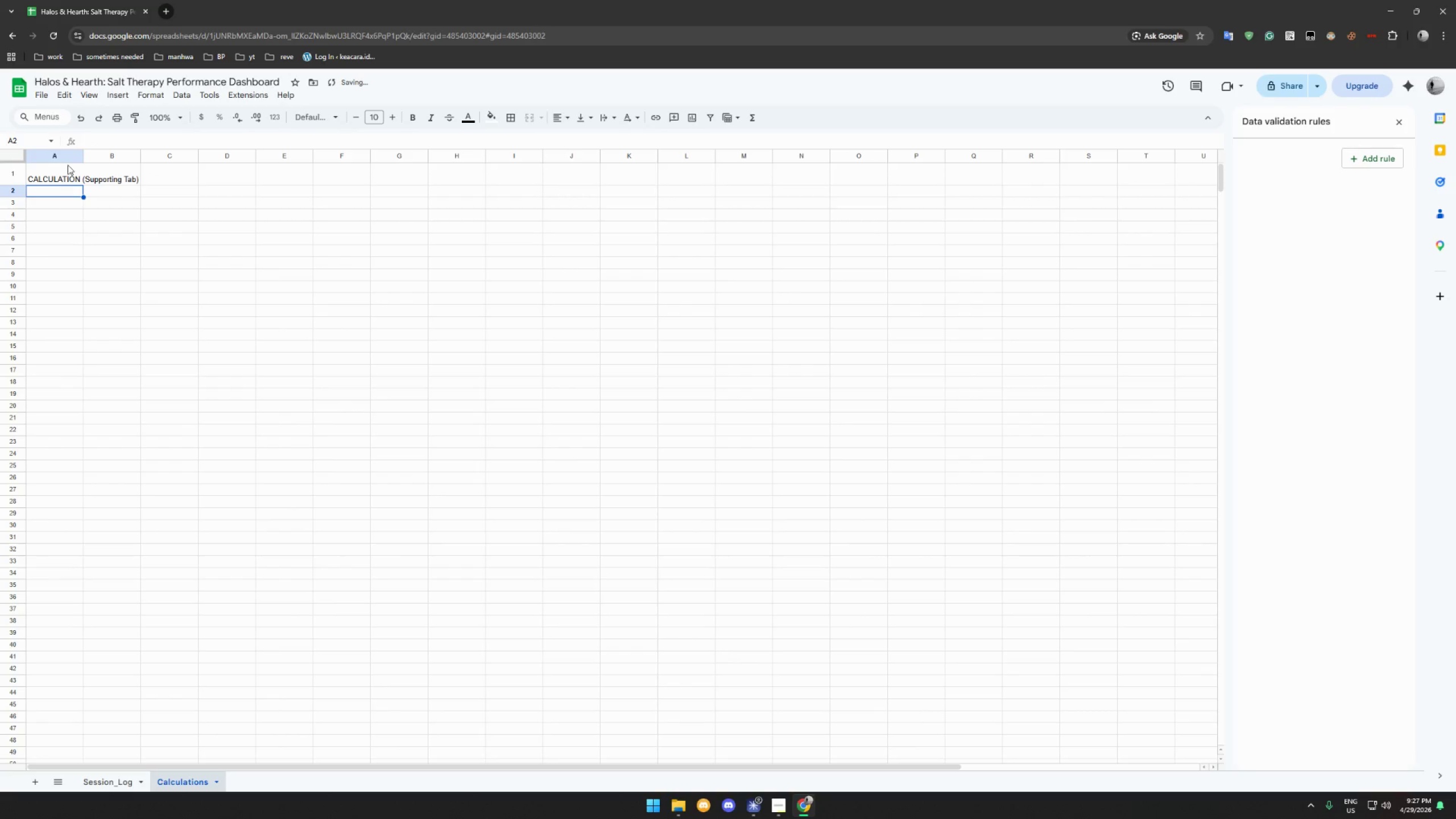 
double_click([68, 164])
 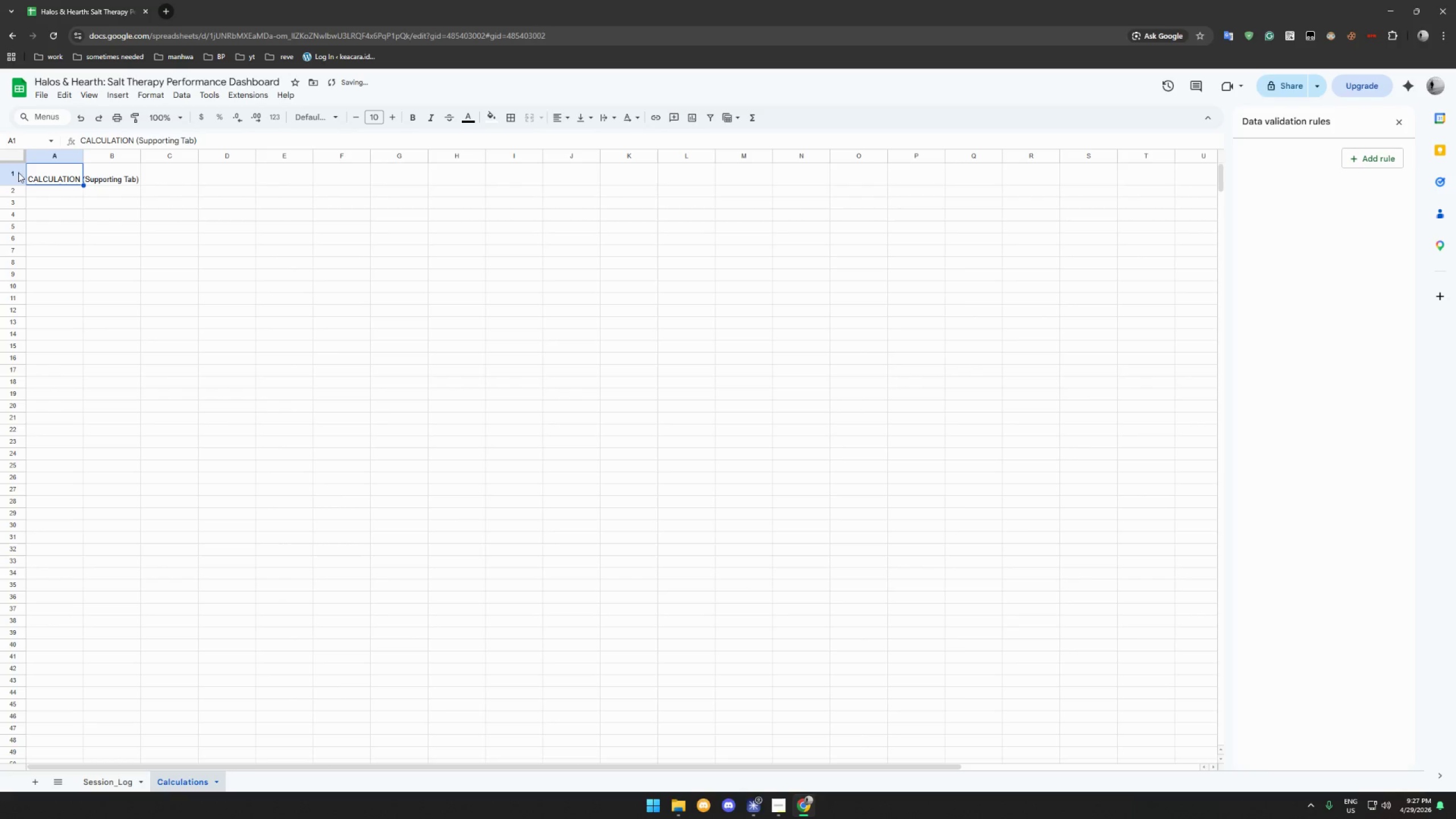 
left_click([15, 173])
 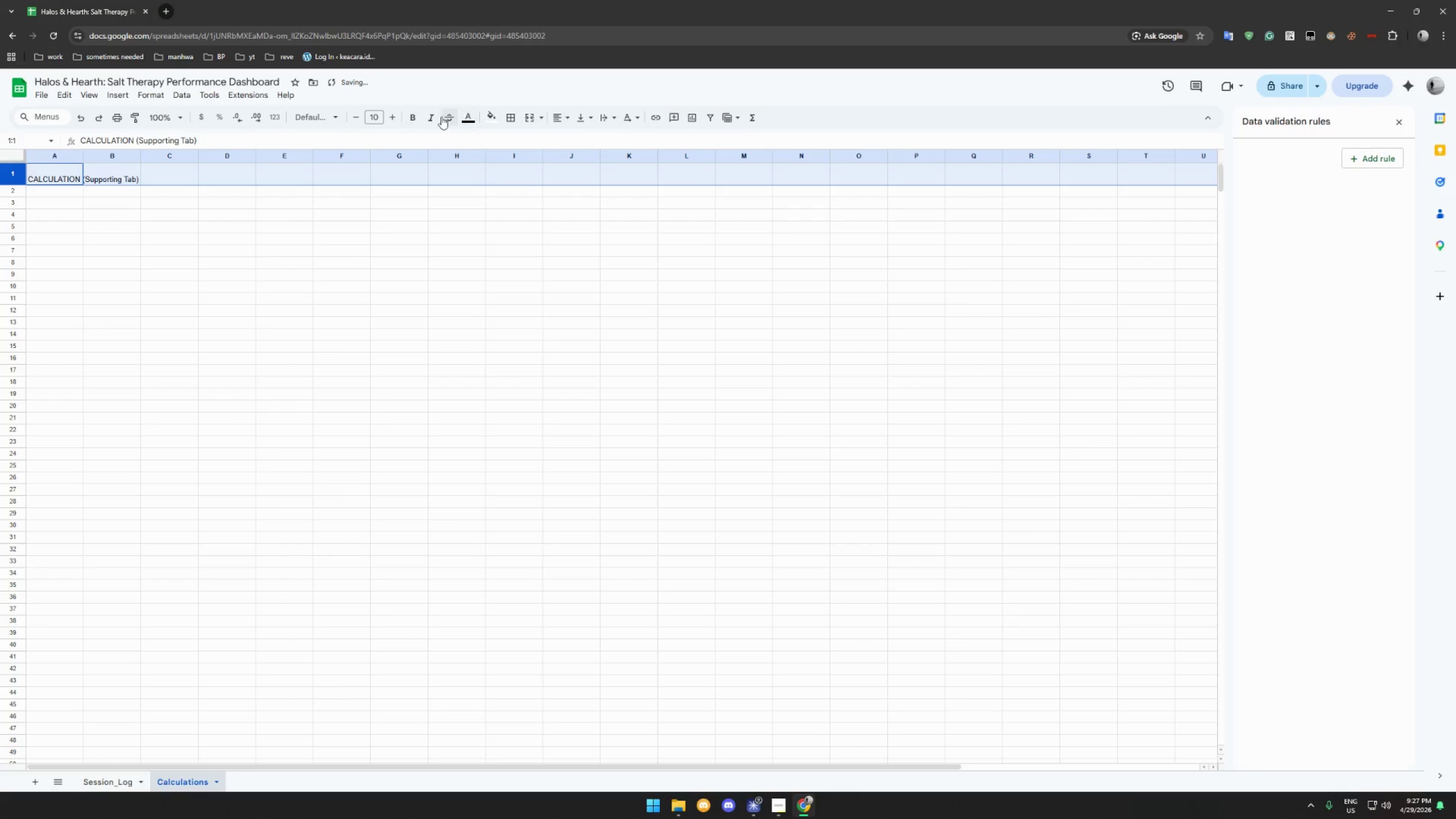 
left_click([408, 116])
 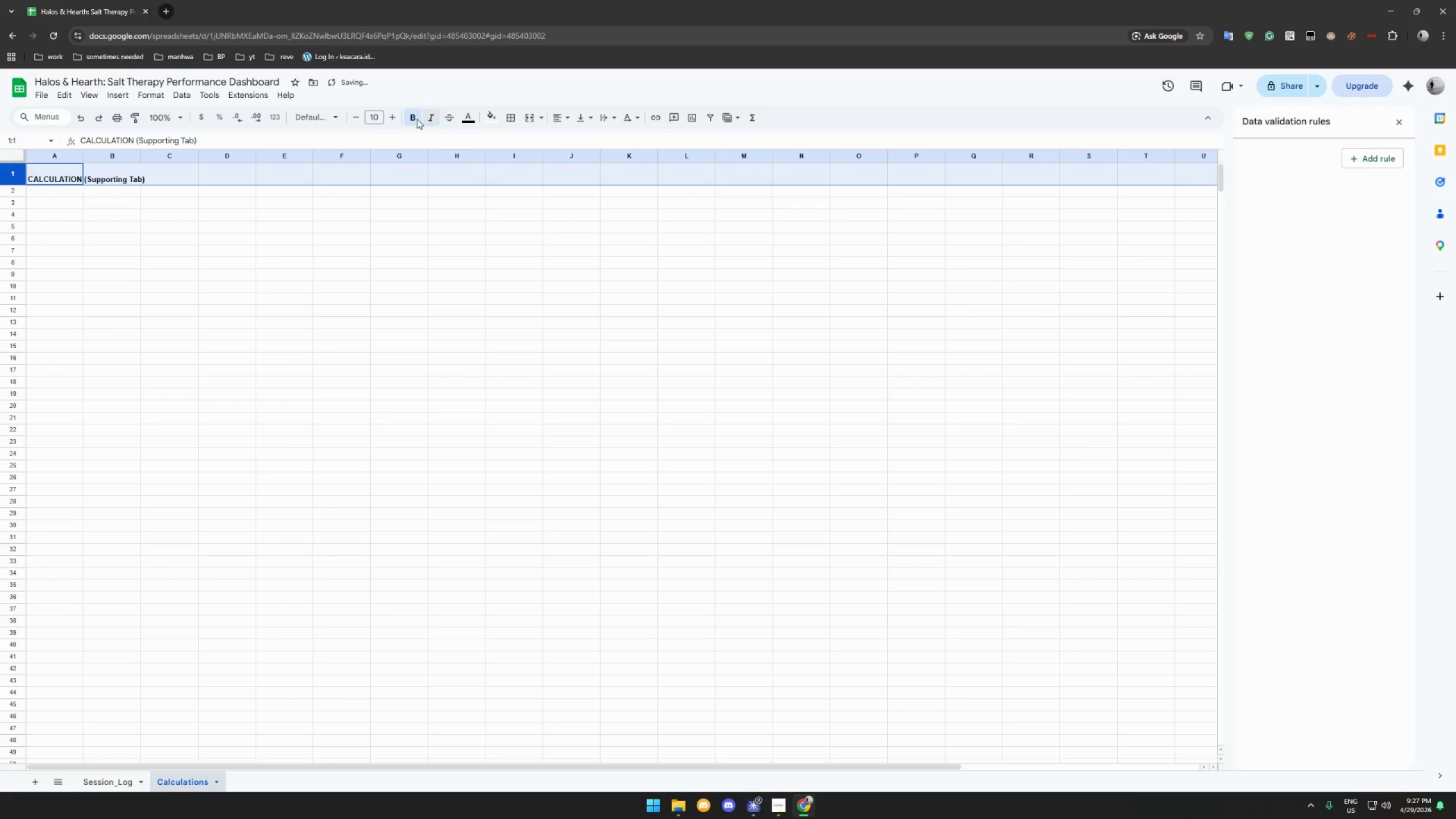 
mouse_move([397, 112])
 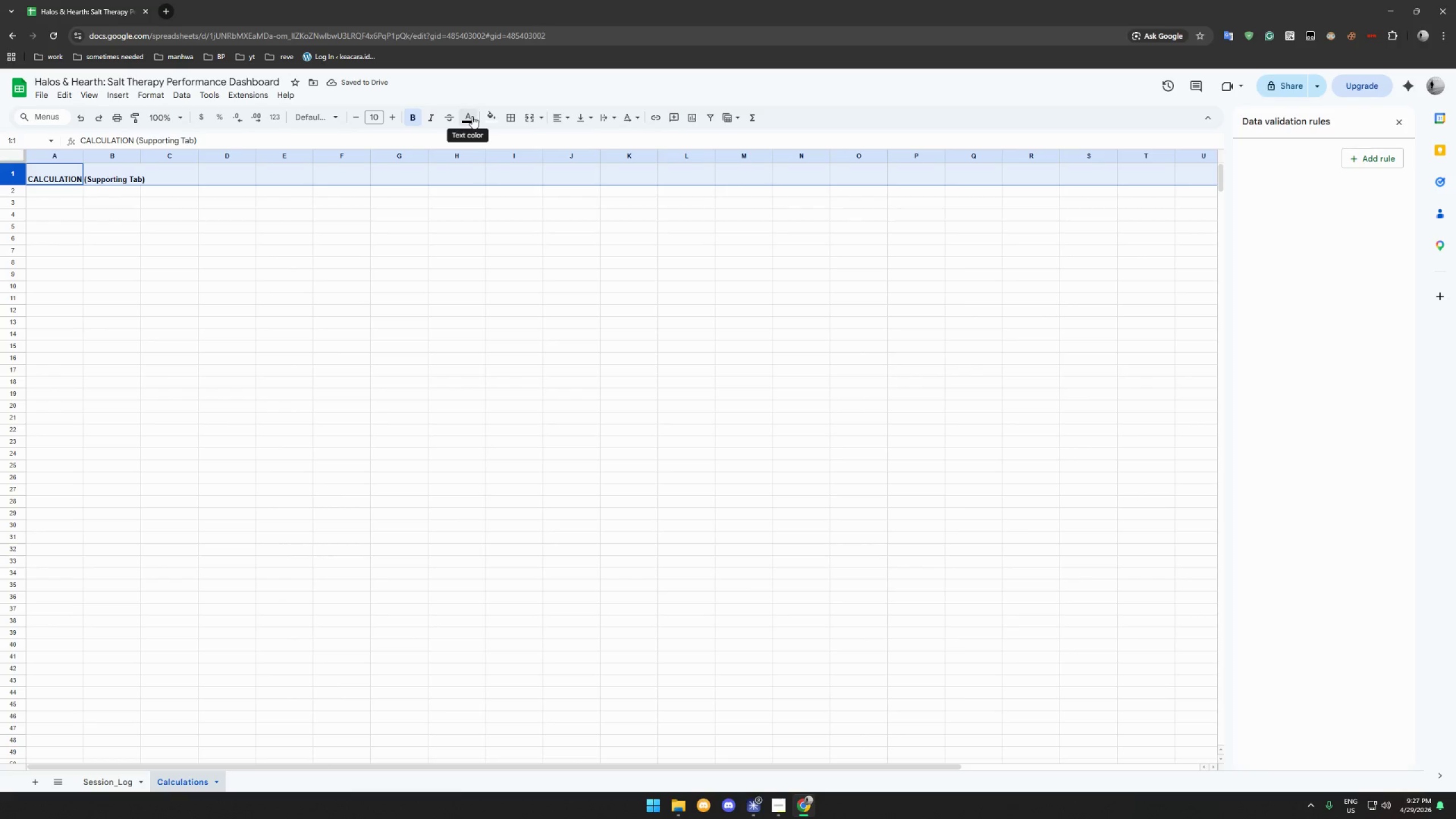 
left_click([472, 116])
 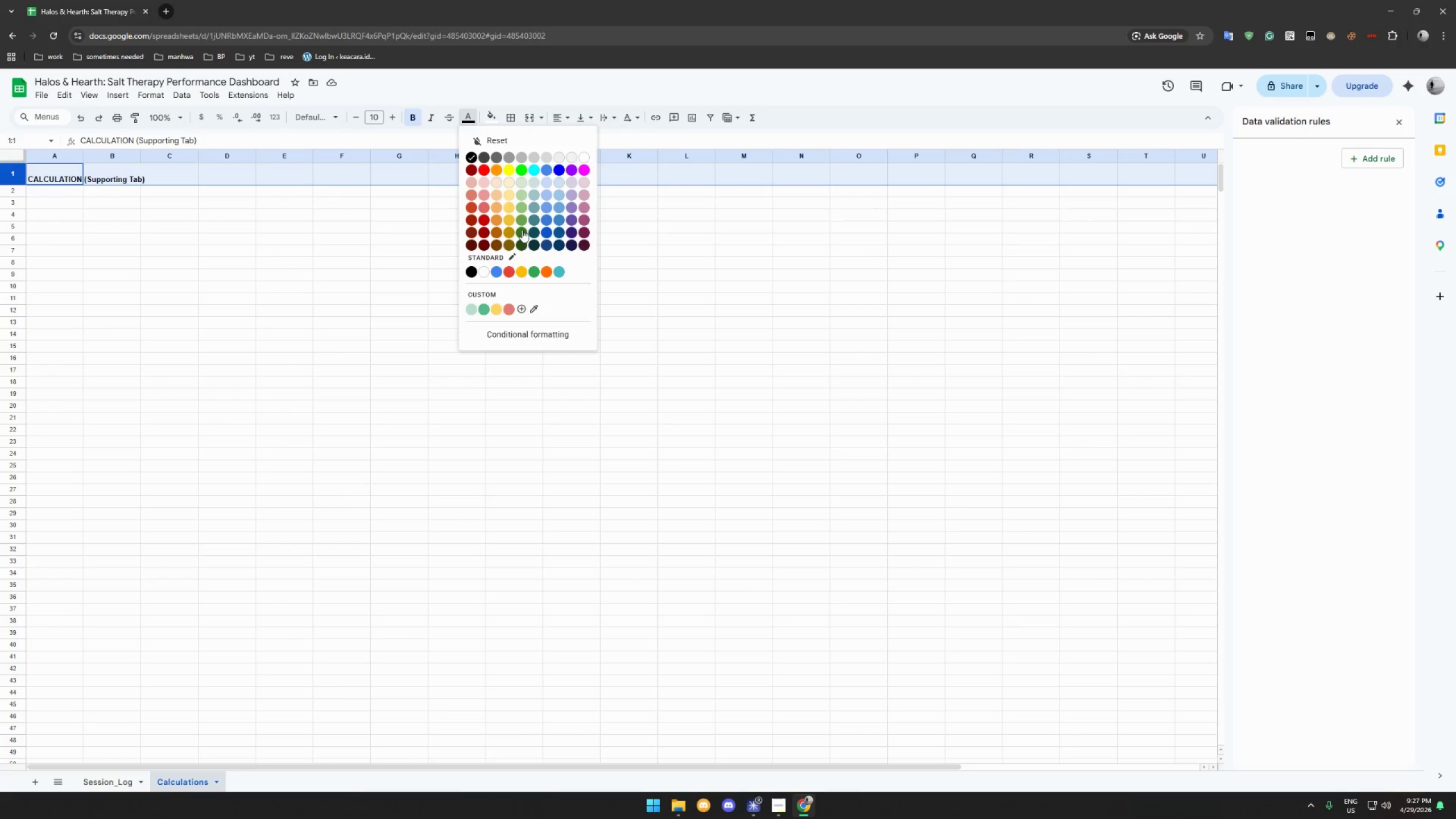 
left_click([522, 226])
 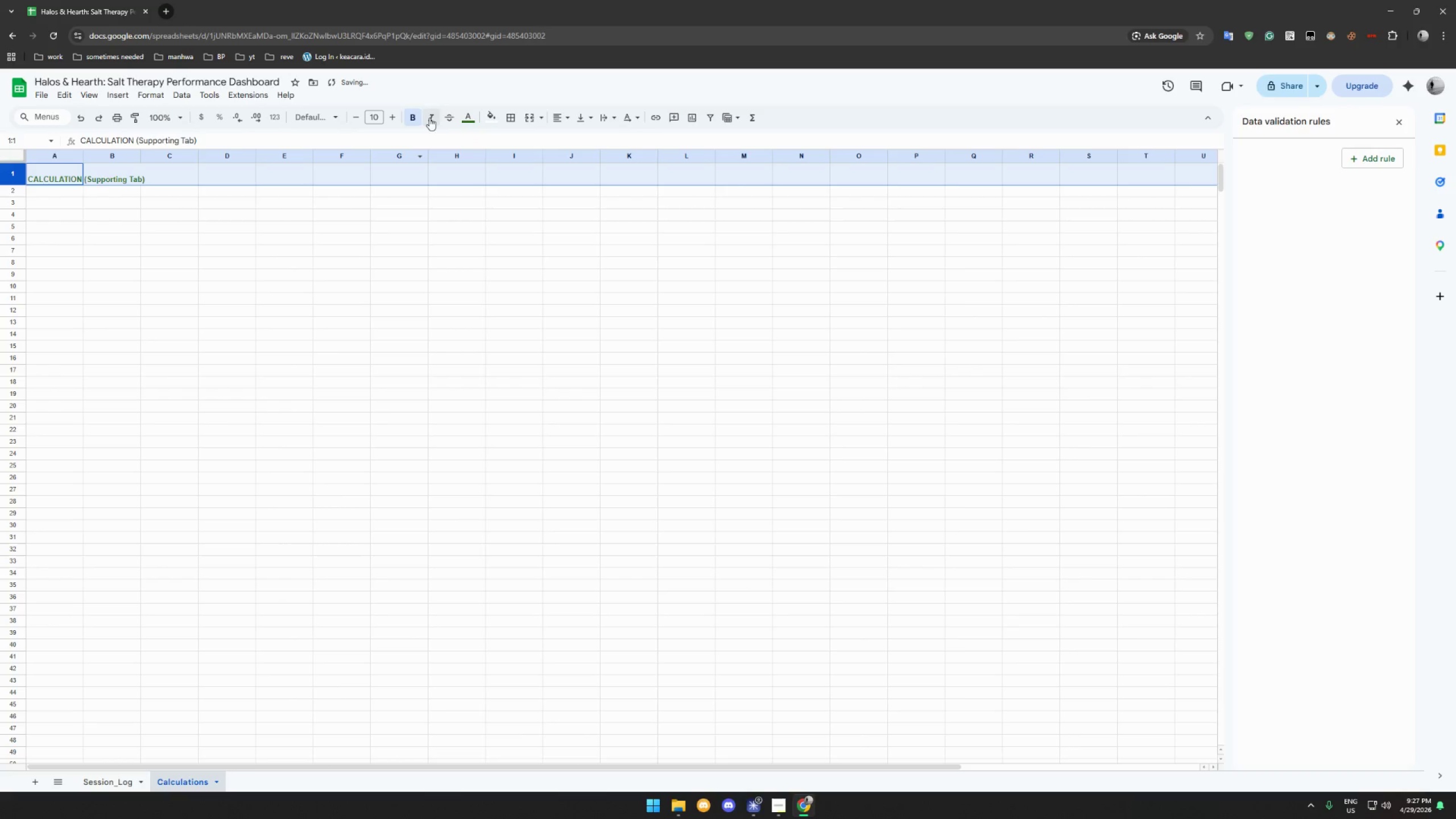 
left_click([475, 117])
 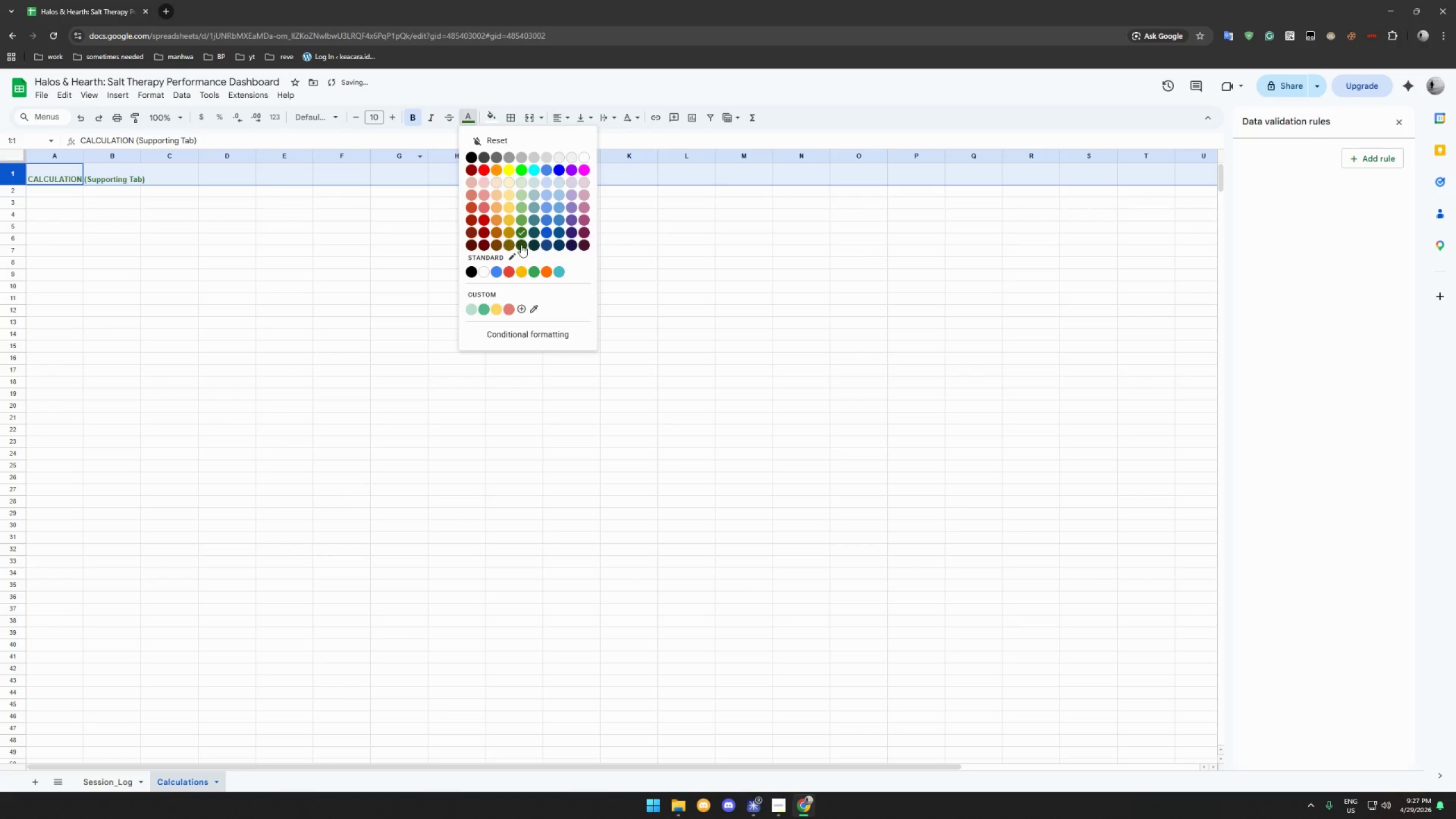 
left_click([524, 242])
 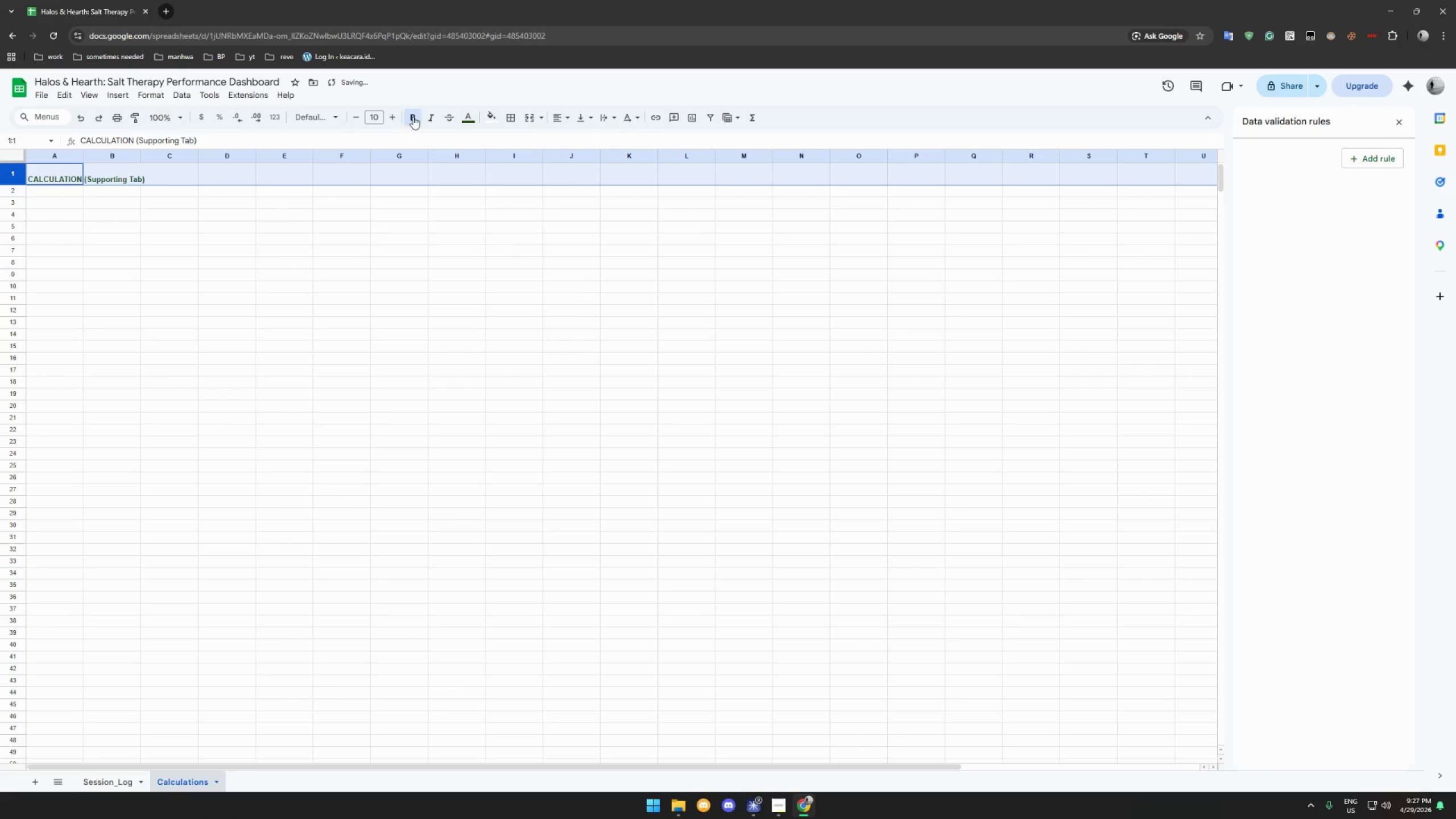 
double_click([392, 115])
 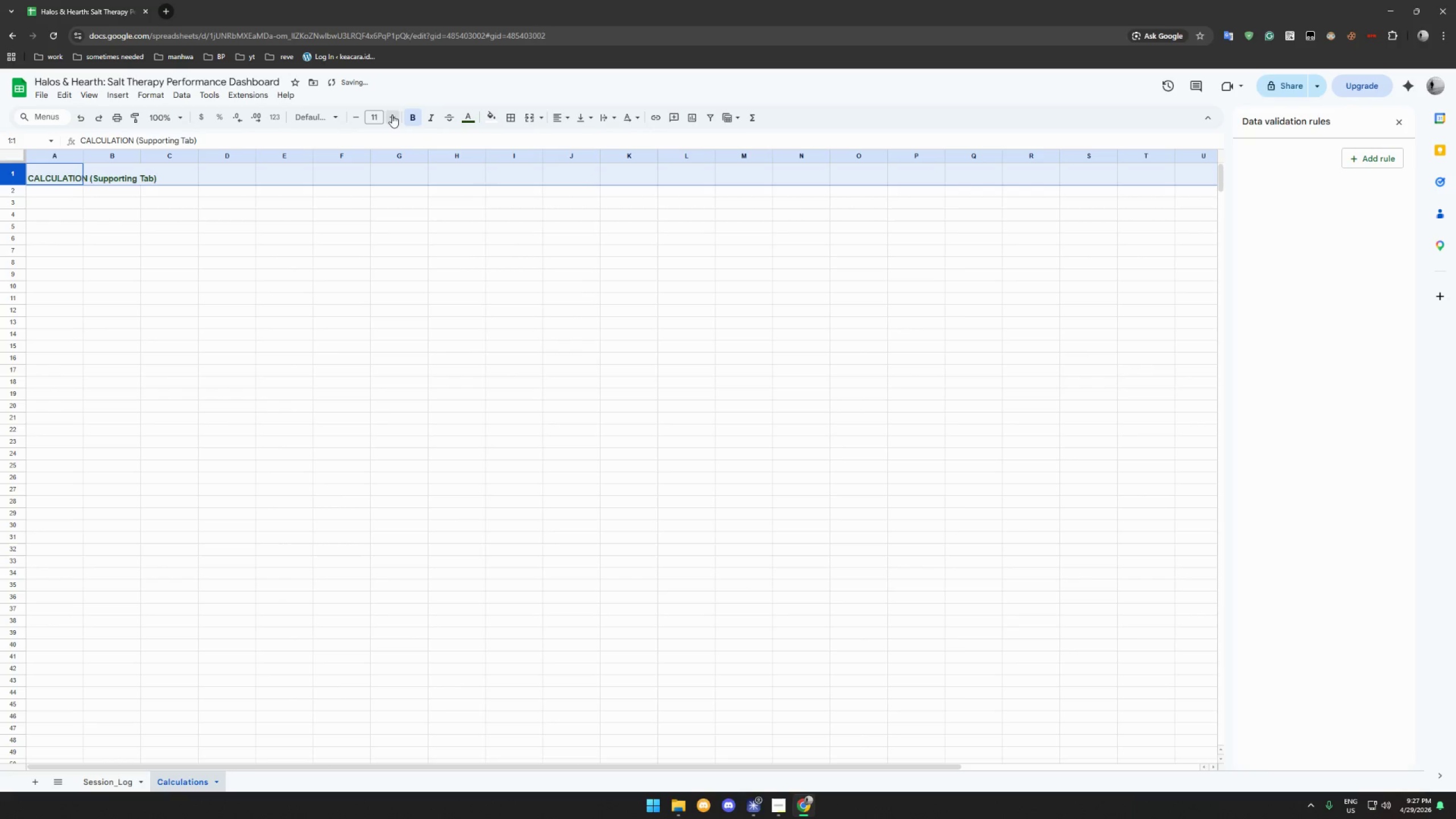 
triple_click([392, 115])
 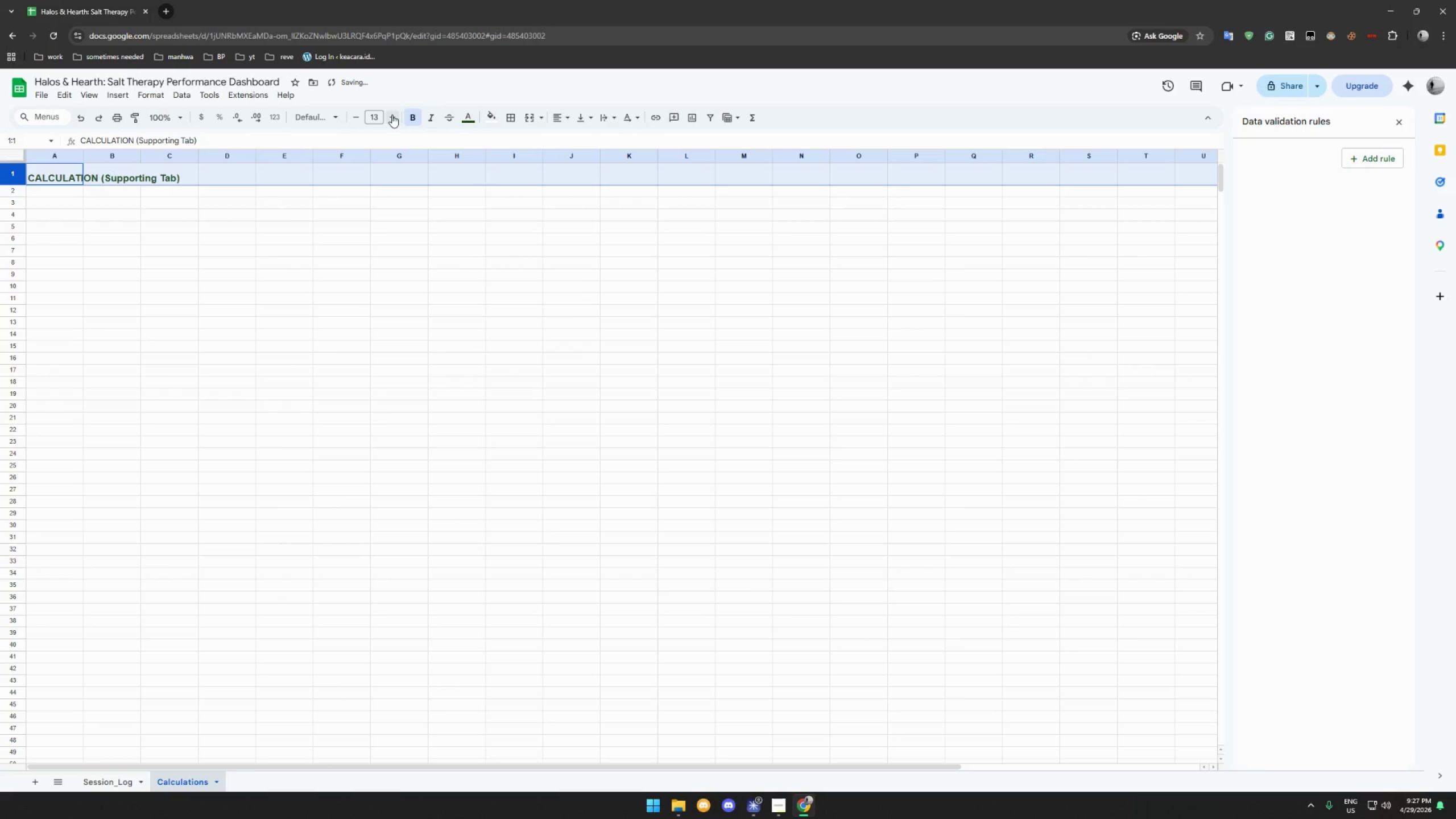 
triple_click([392, 115])
 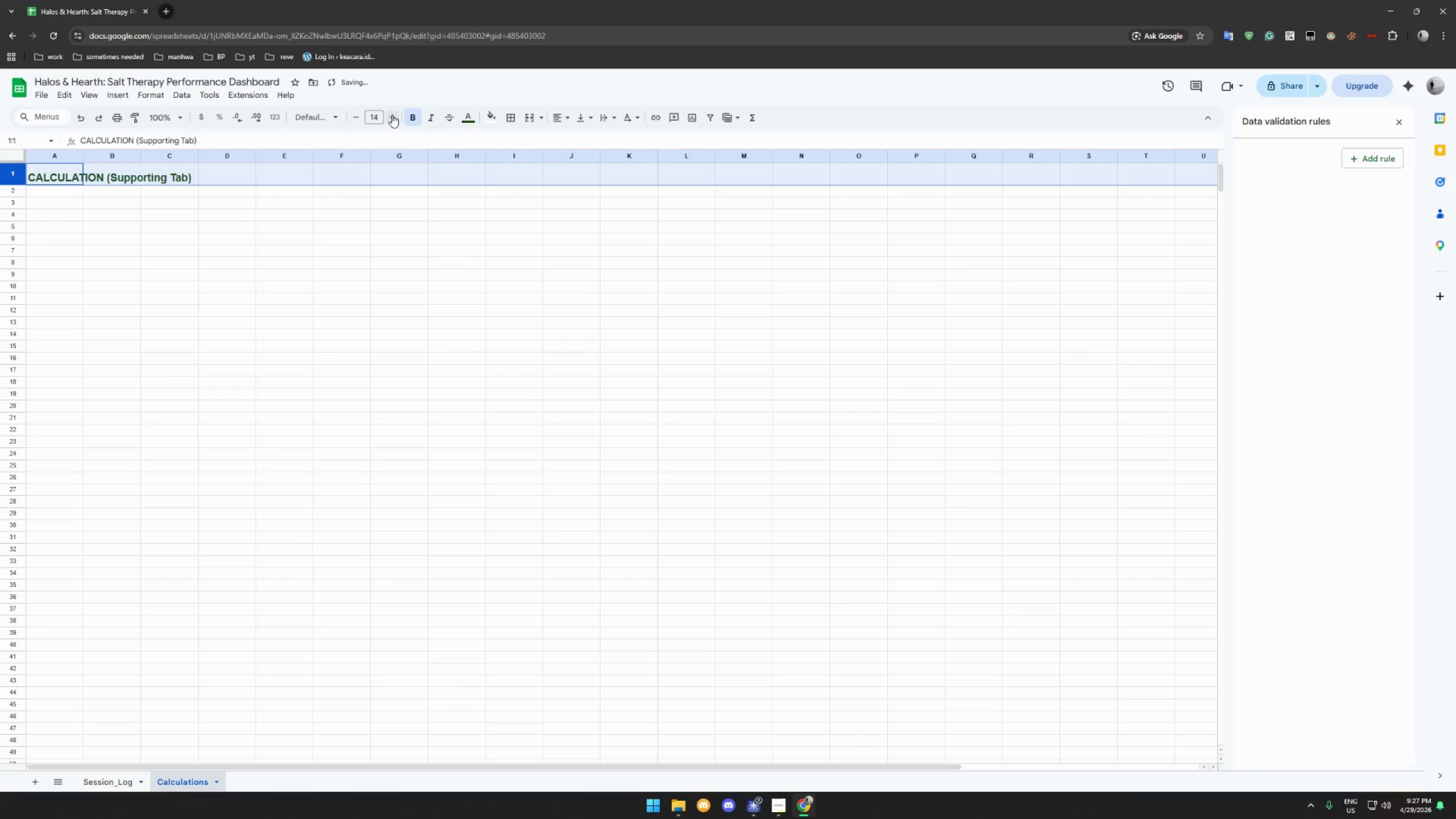 
triple_click([392, 115])
 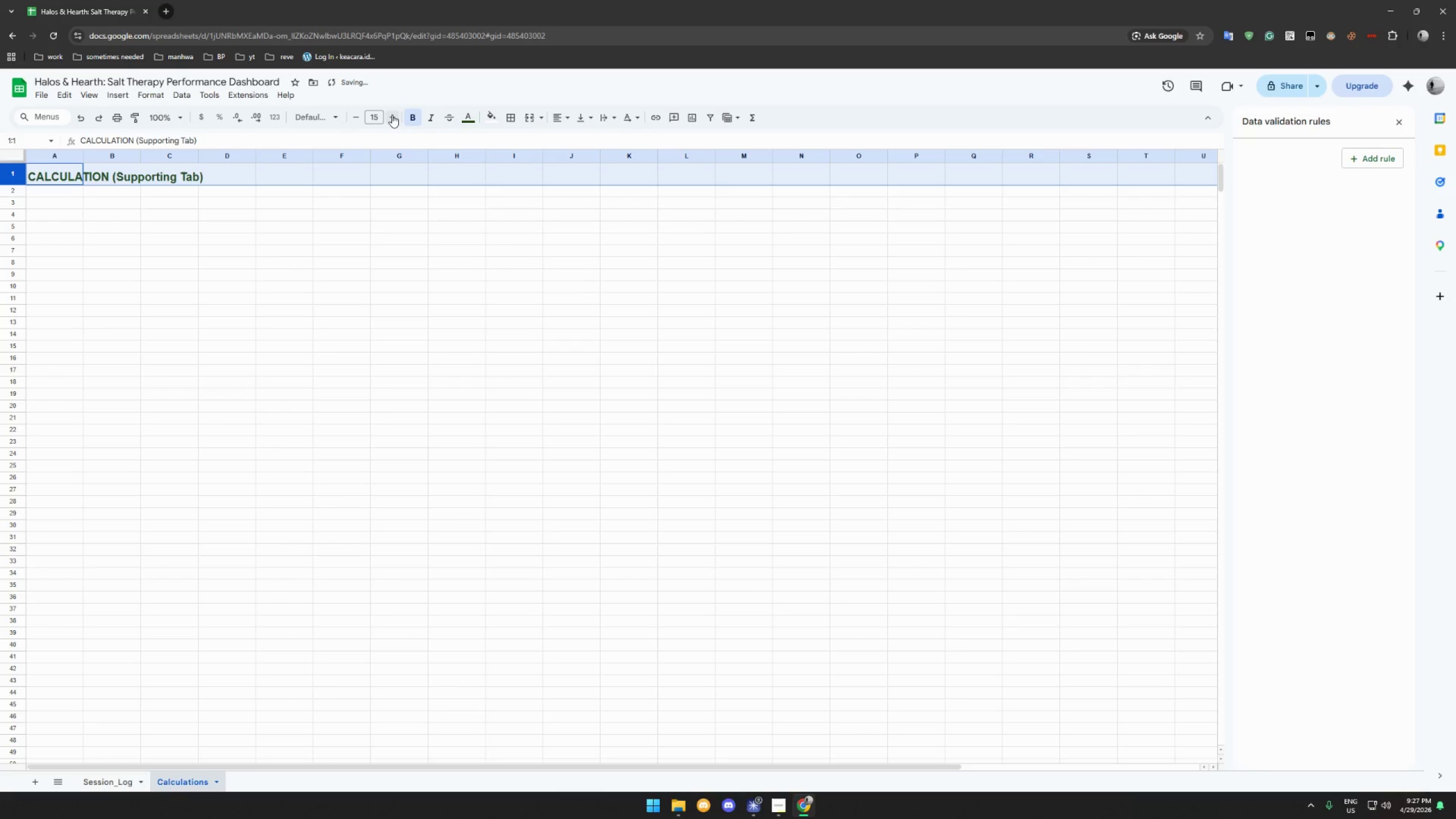 
left_click([392, 115])
 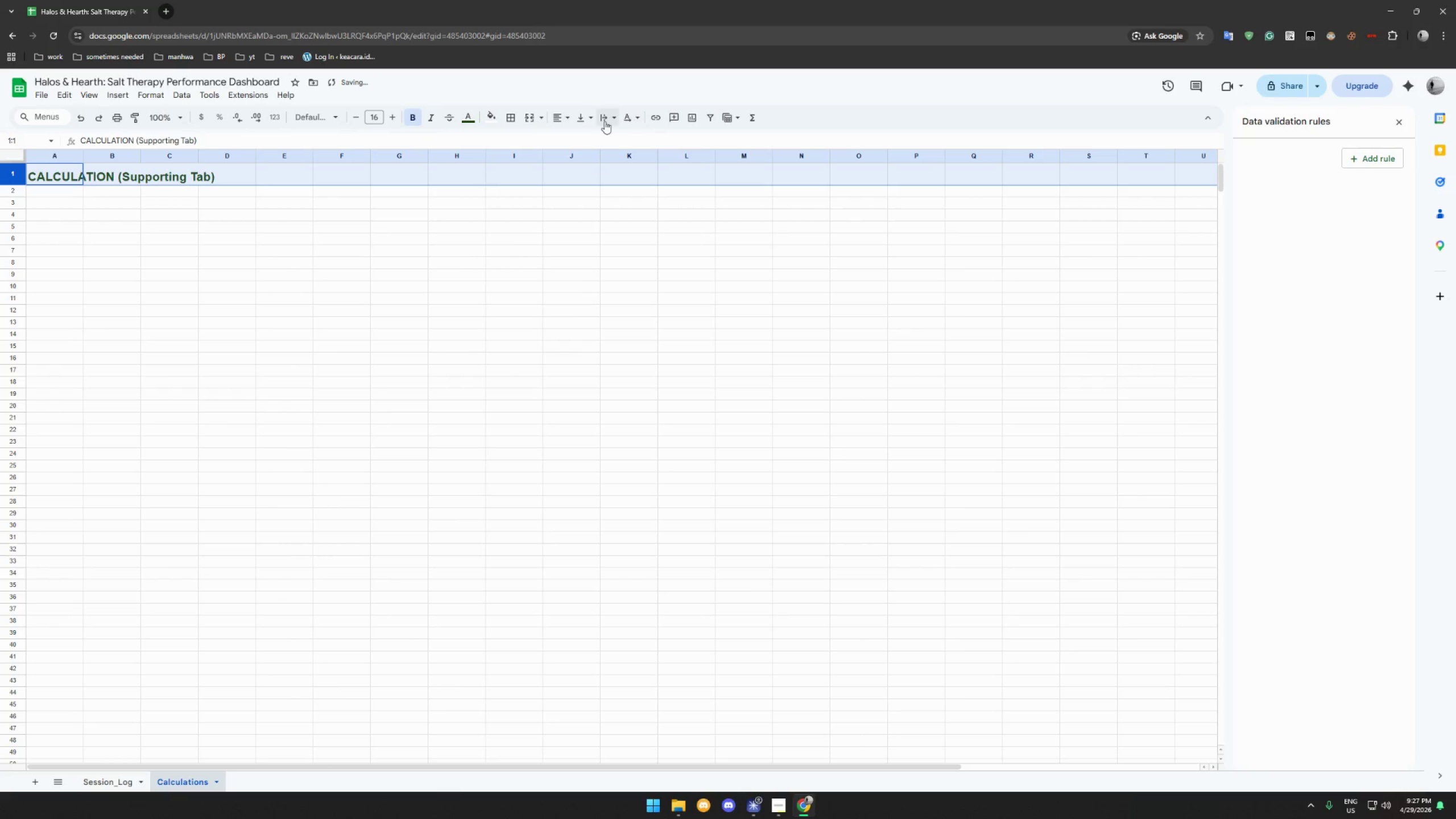 
left_click([585, 119])
 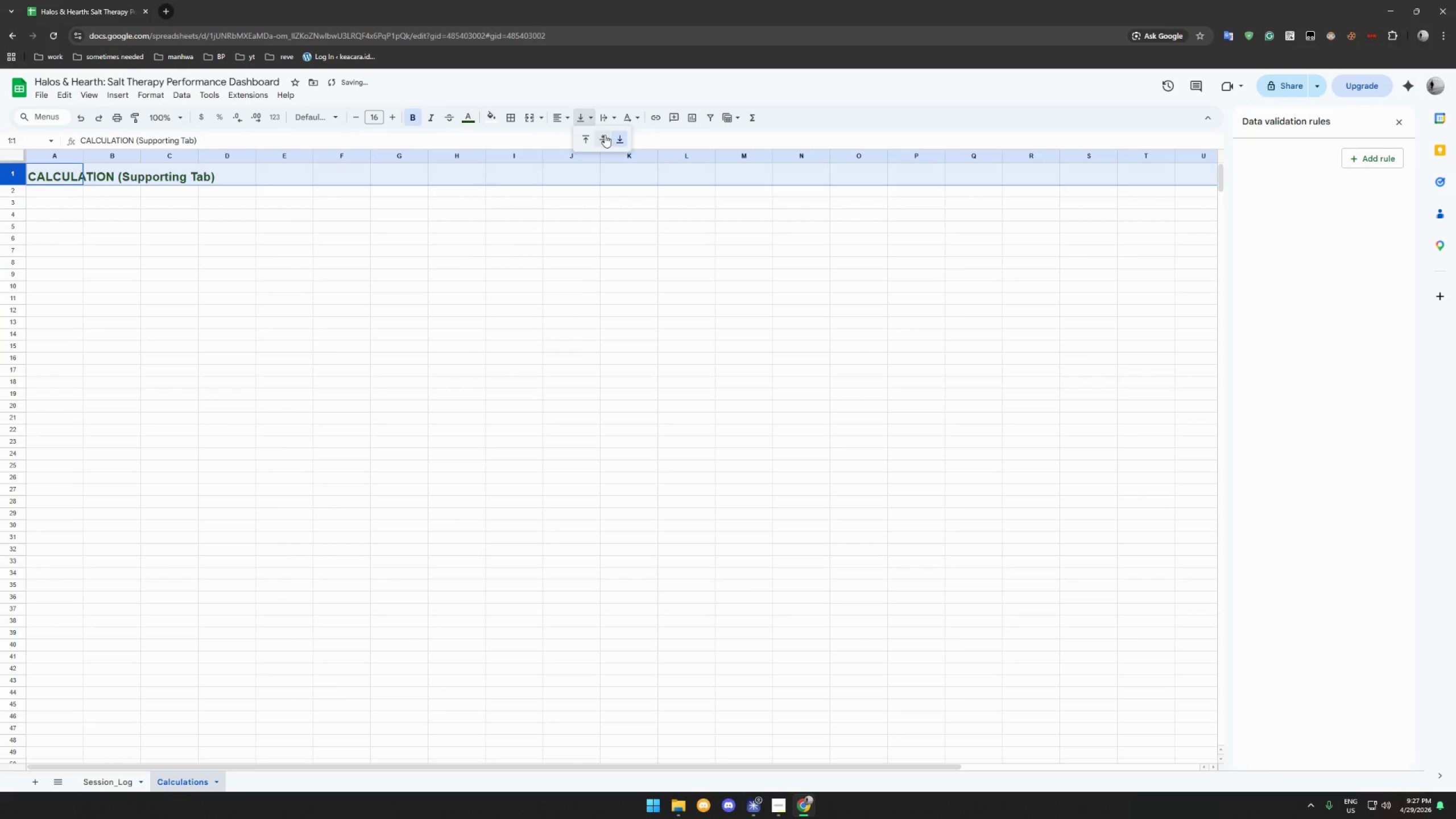 
left_click([605, 135])
 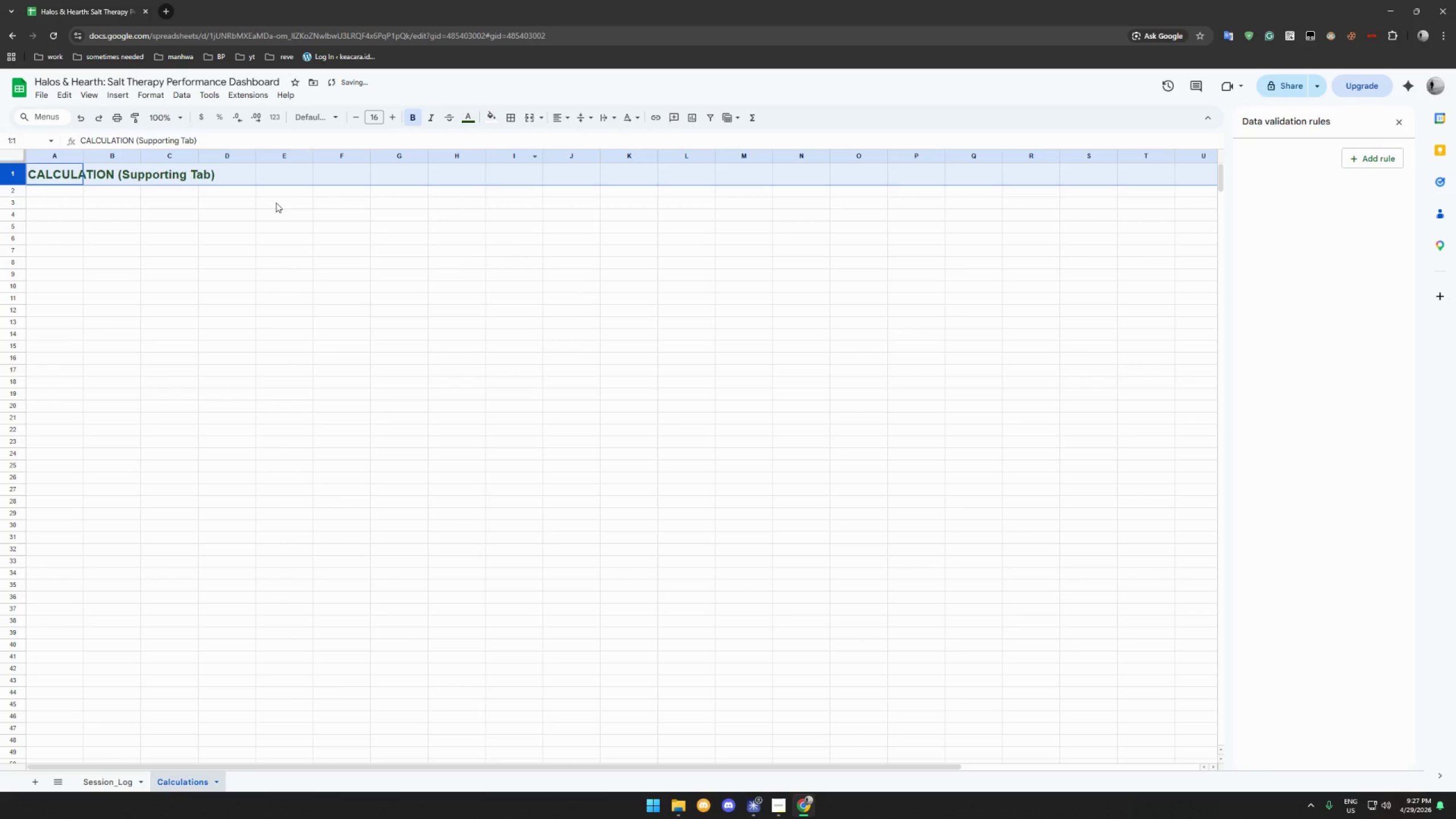 
left_click([188, 204])
 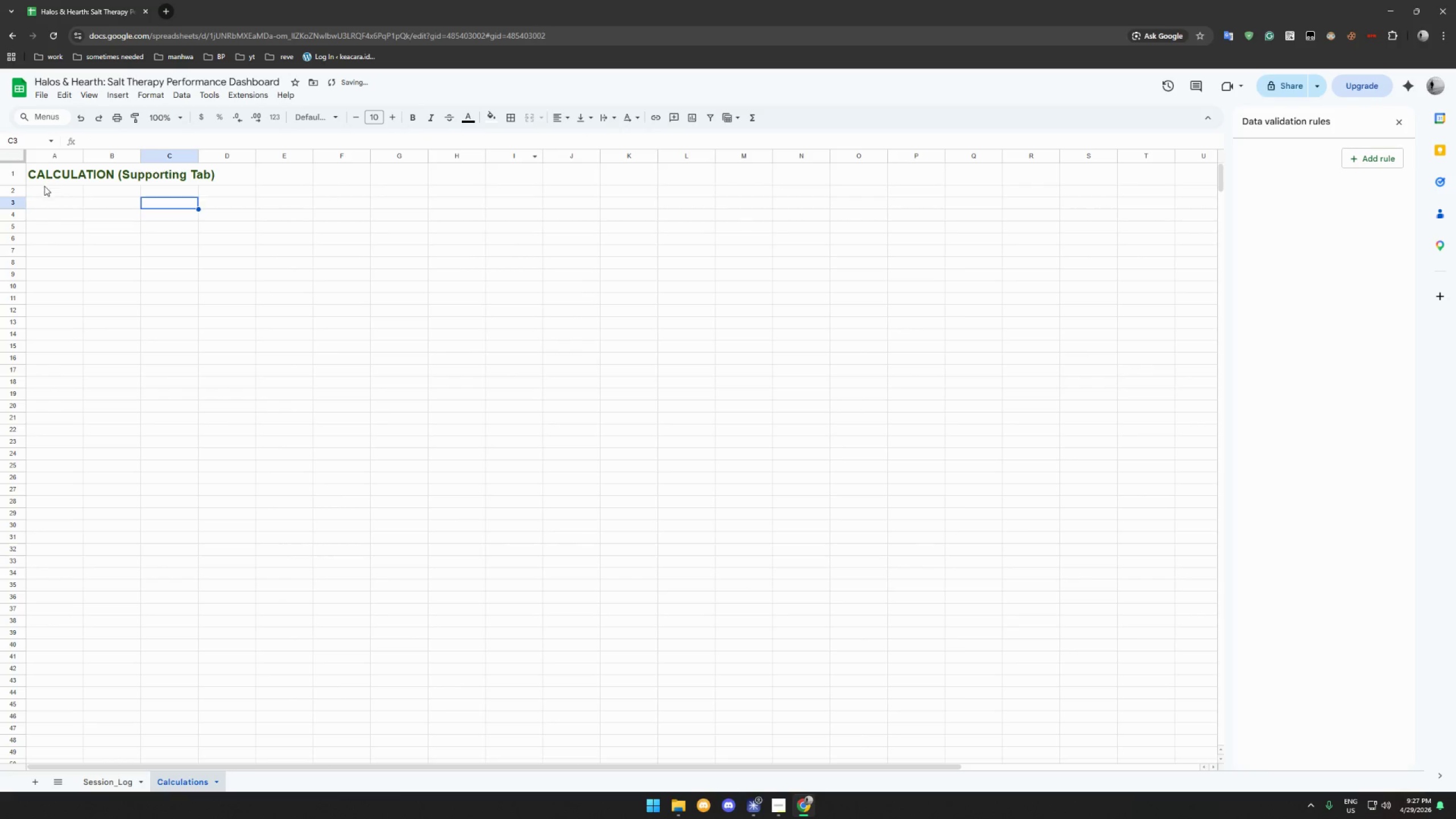 
left_click([51, 188])
 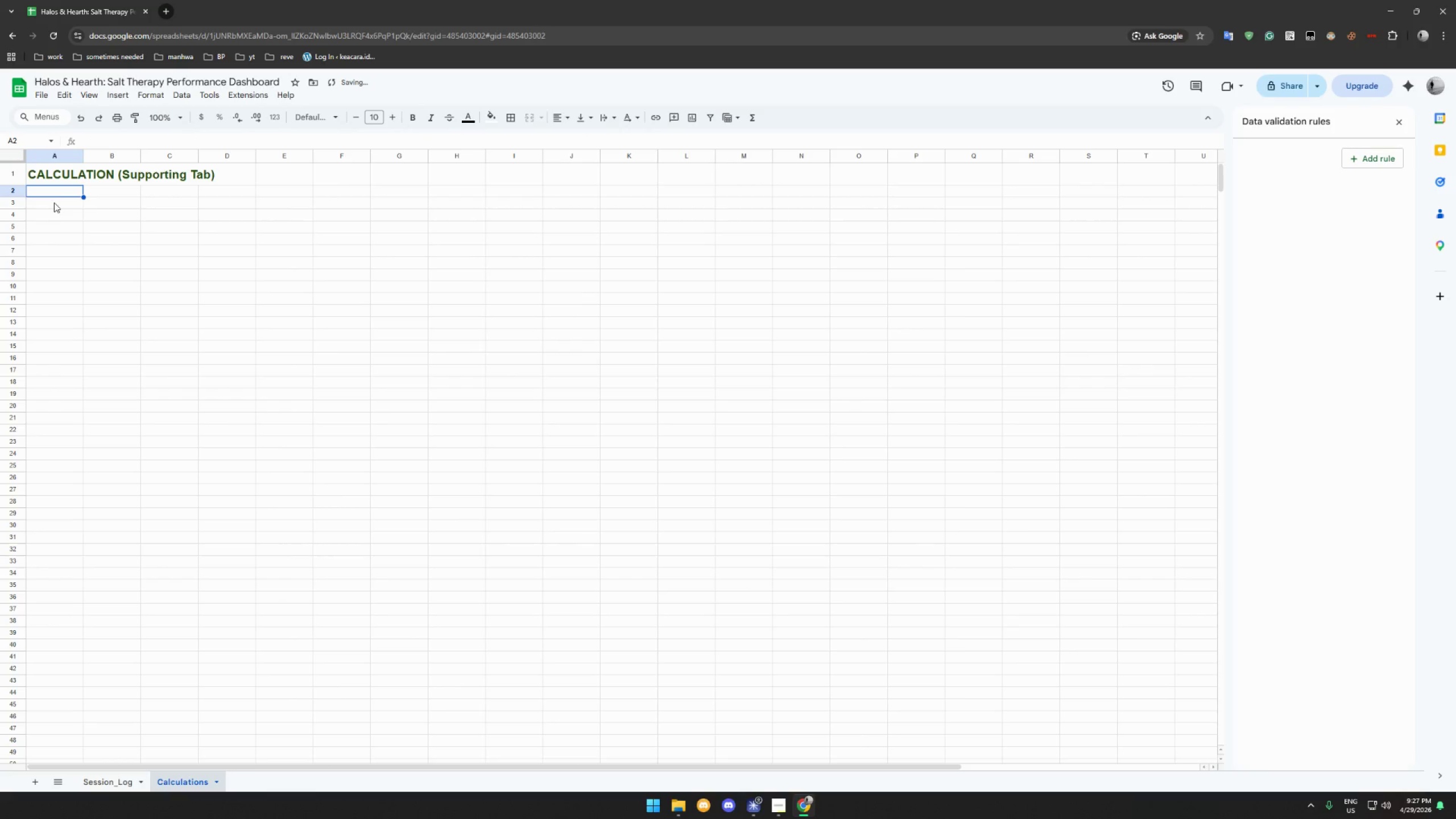 
left_click([55, 198])
 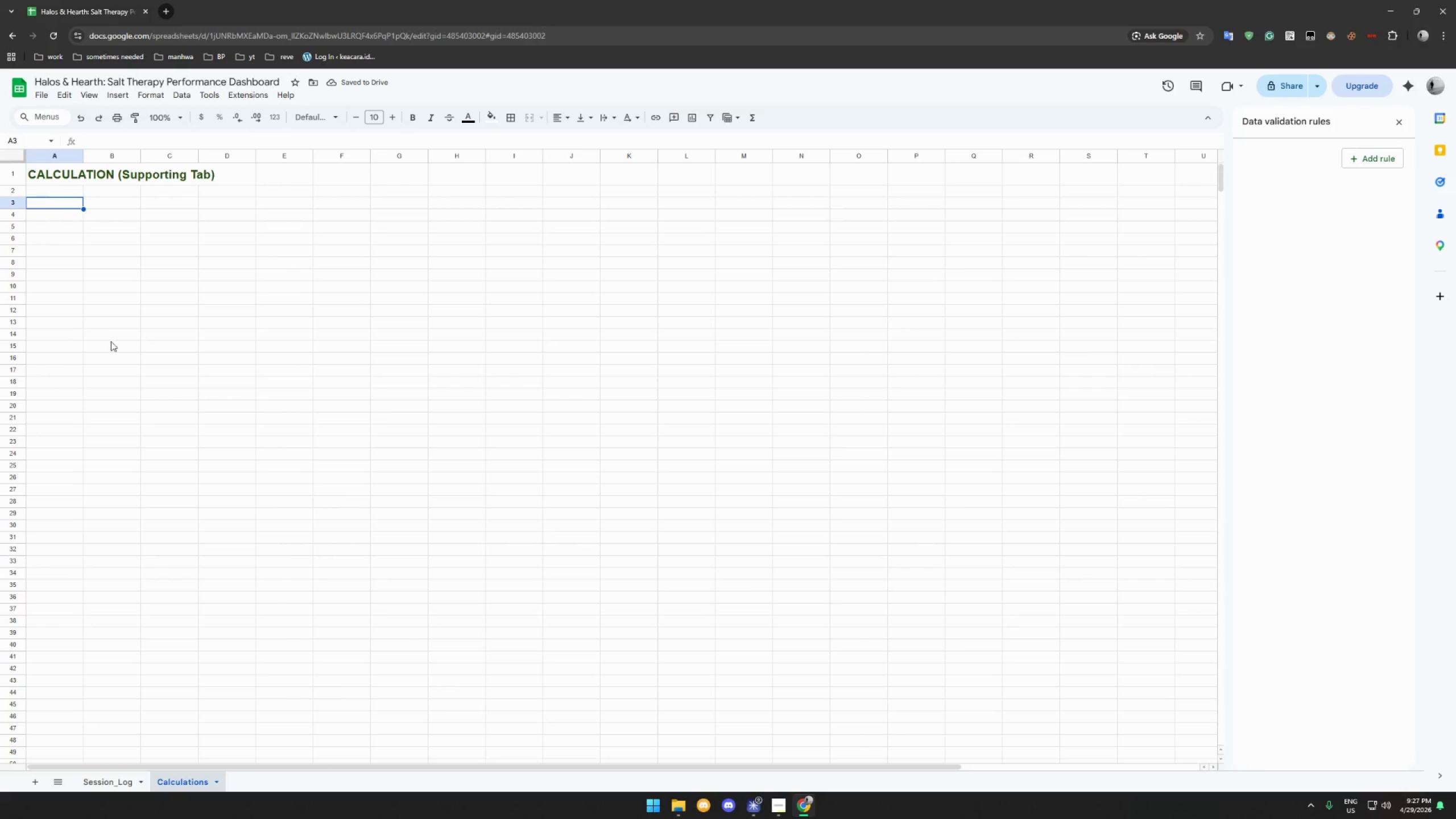 
left_click([105, 785])
 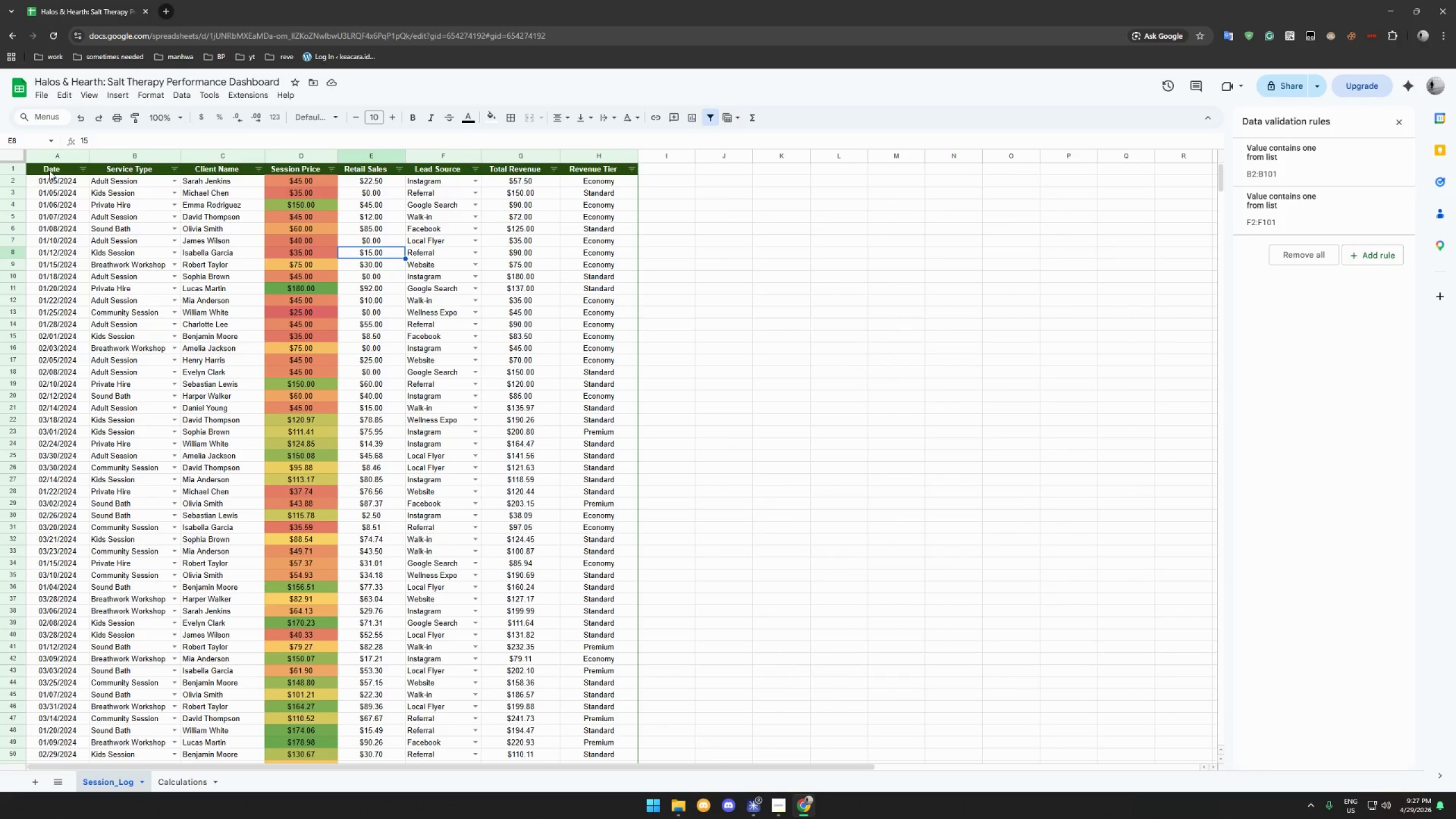 
left_click_drag(start_coordinate=[49, 169], to_coordinate=[603, 165])
 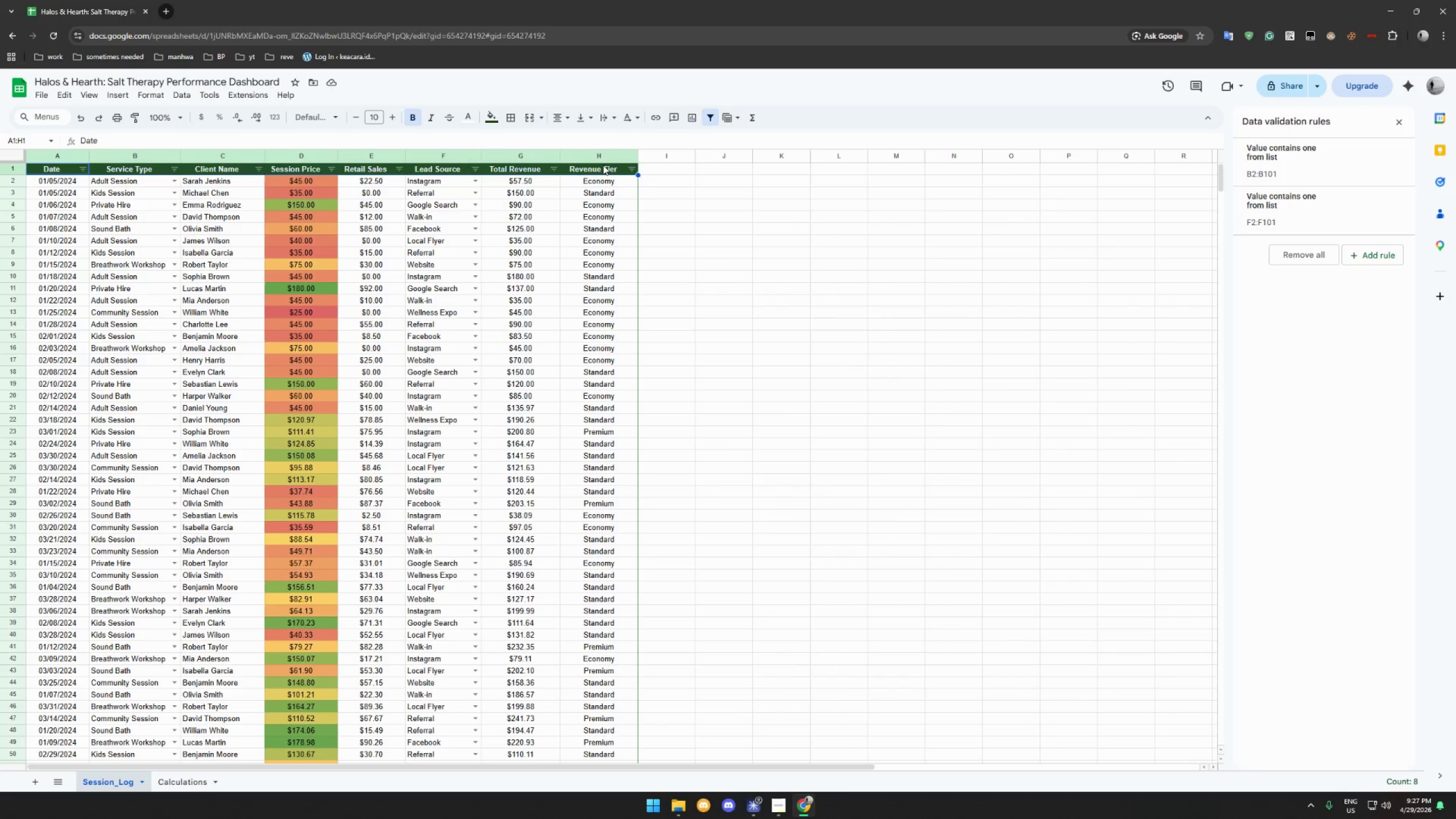 
key(Control+C)
 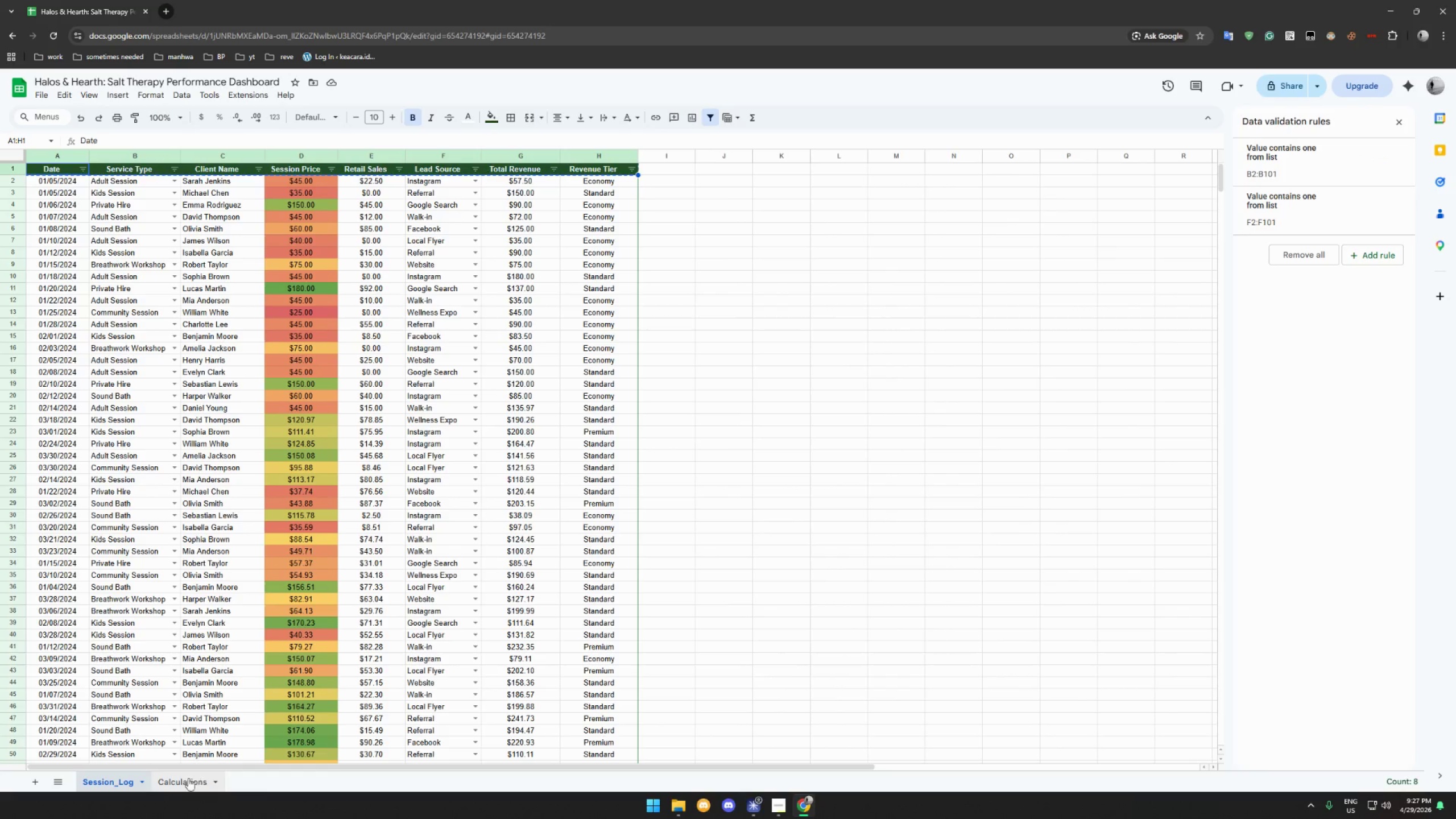 
left_click([181, 784])
 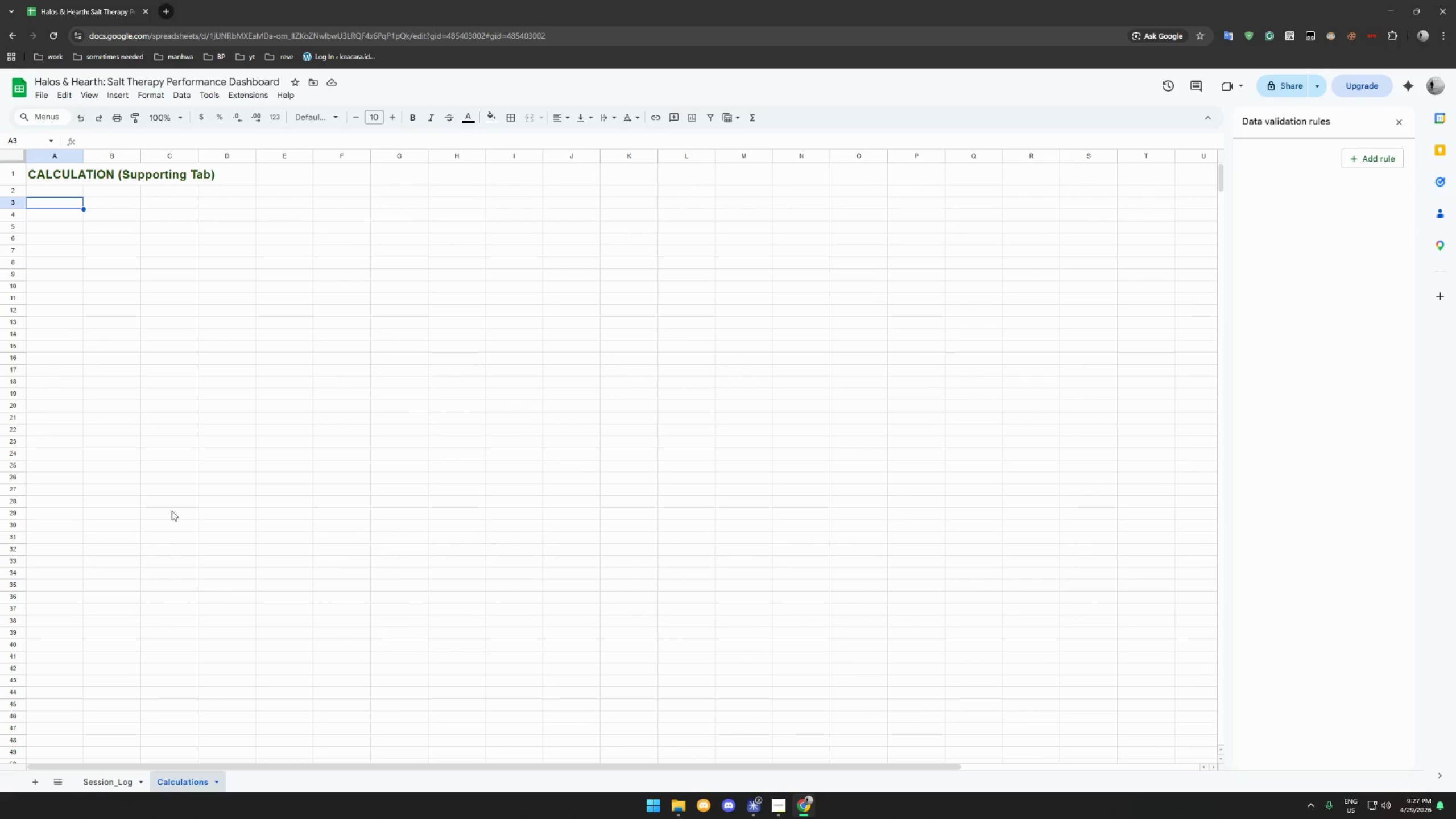 
key(Control+V)
 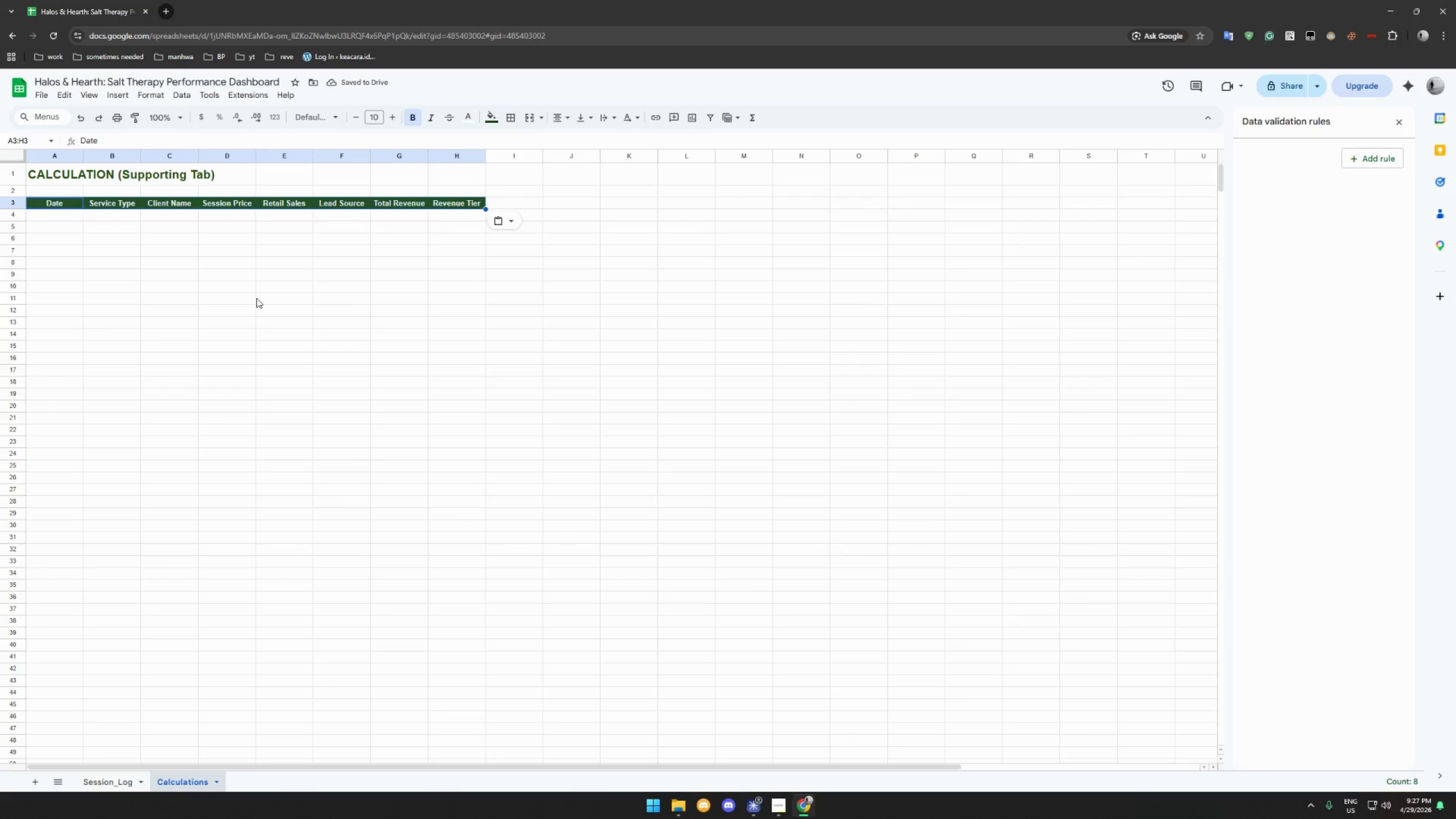 
left_click([358, 200])
 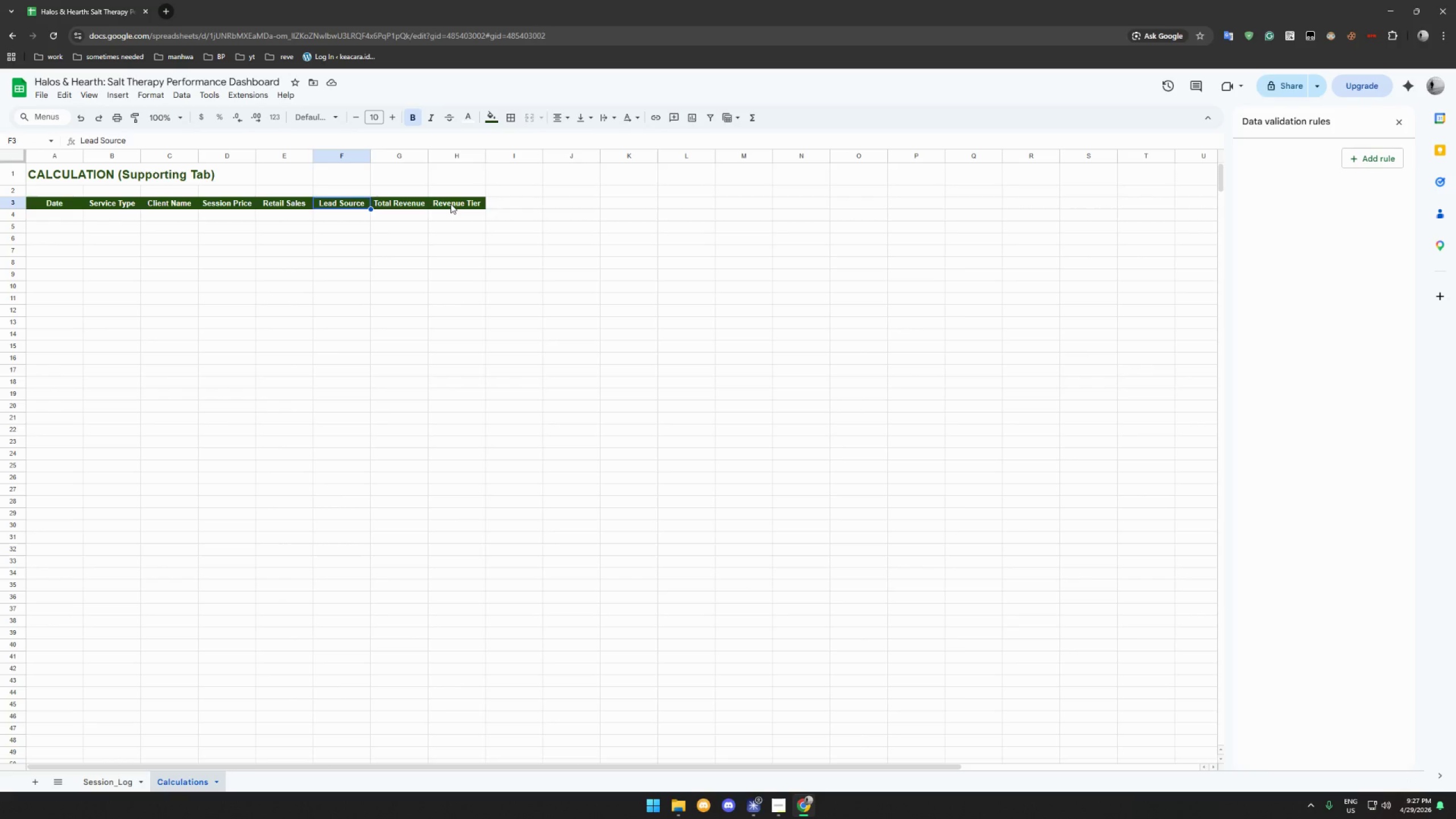 
left_click_drag(start_coordinate=[450, 203], to_coordinate=[54, 203])
 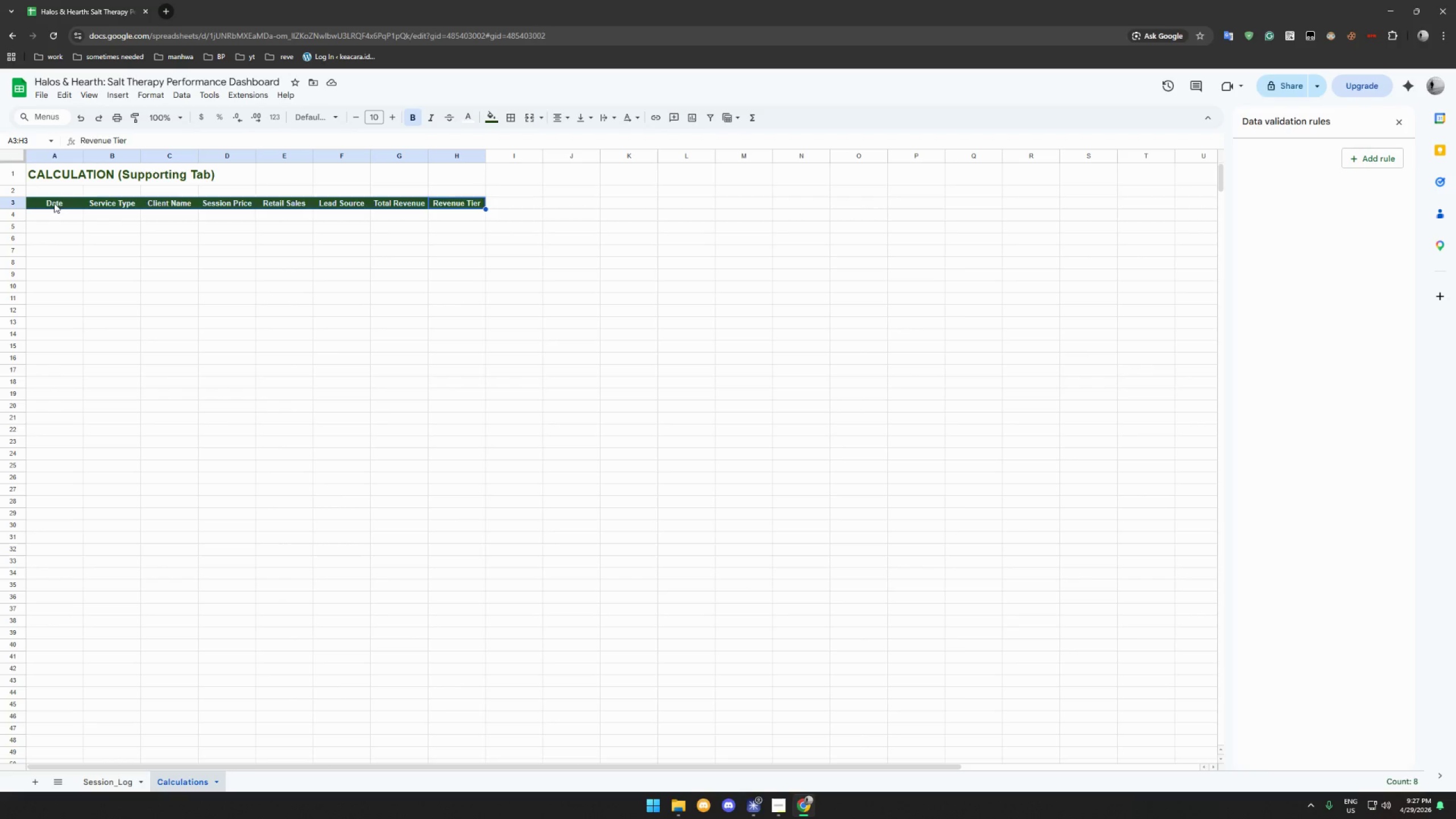 
key(Delete)
 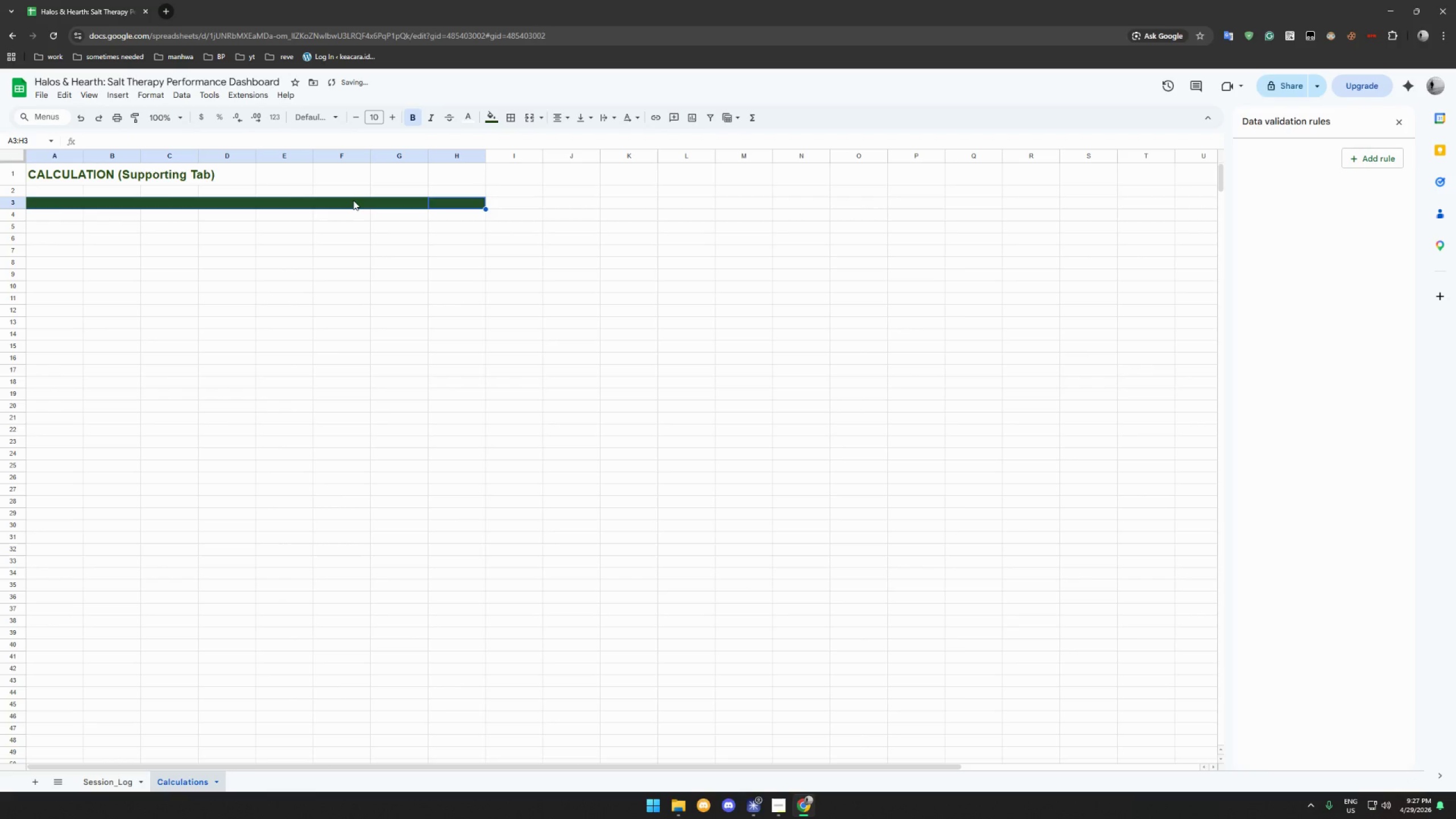 
left_click([353, 200])
 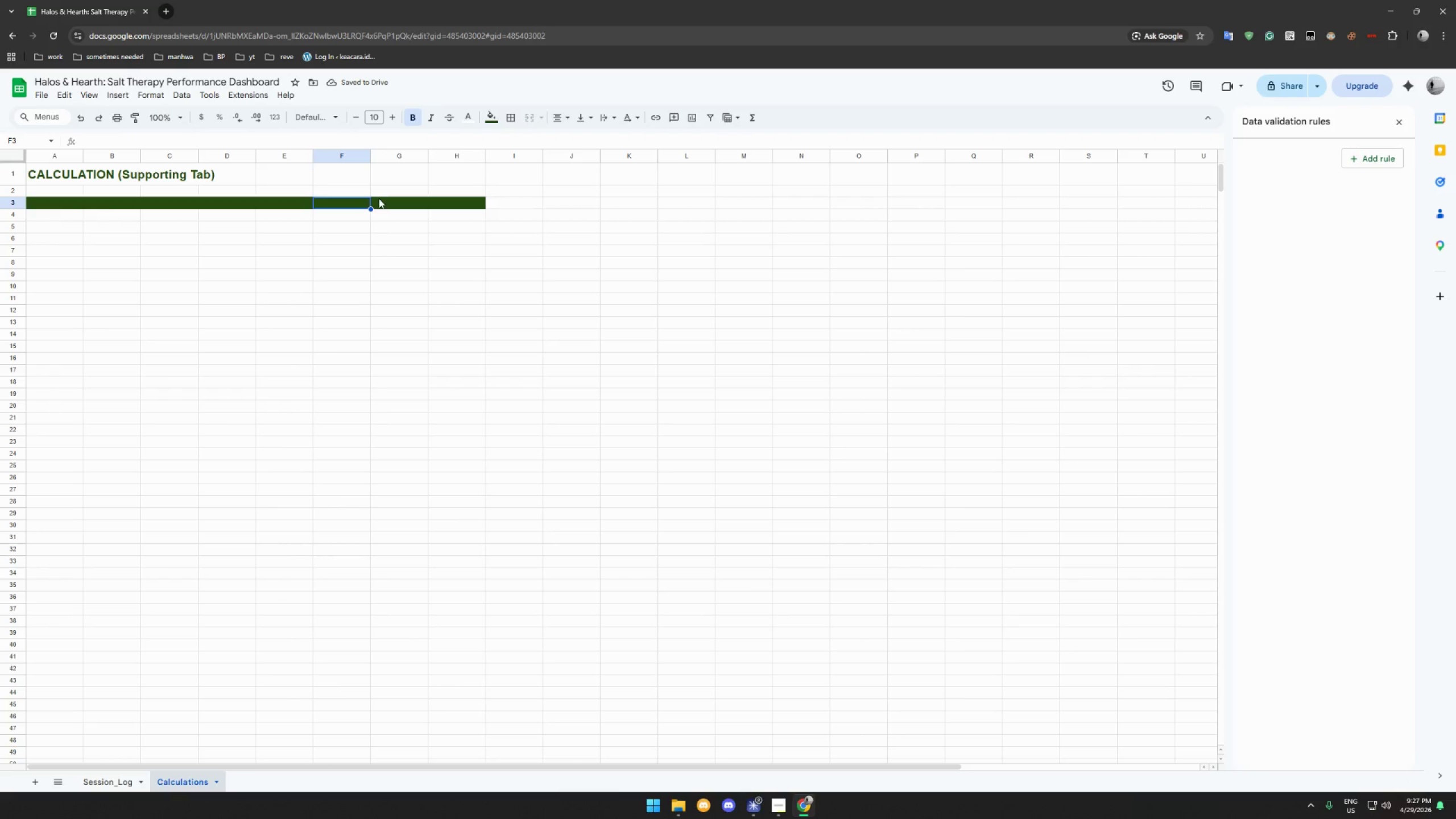 
left_click_drag(start_coordinate=[378, 200], to_coordinate=[462, 204])
 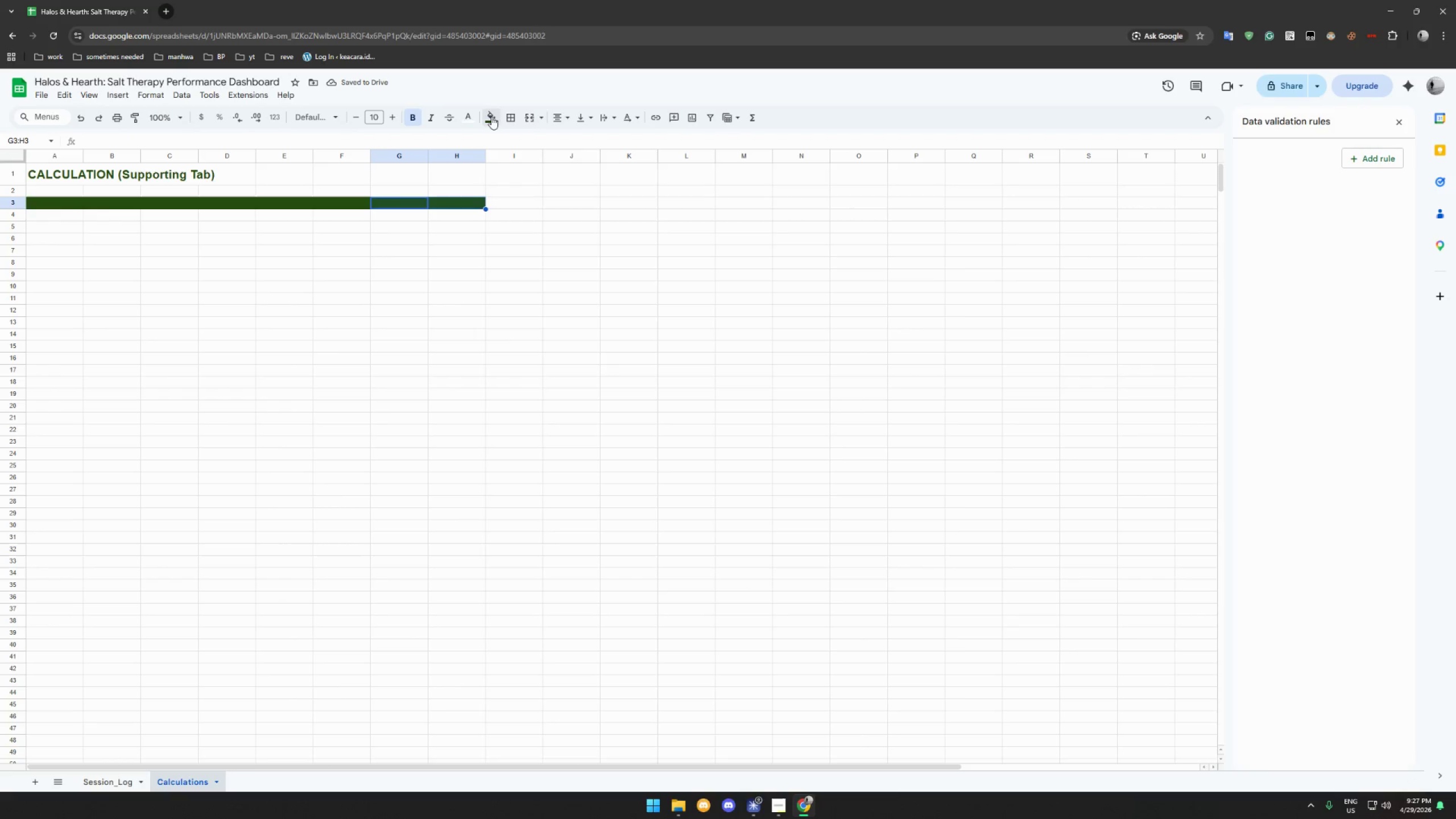 
left_click([491, 117])
 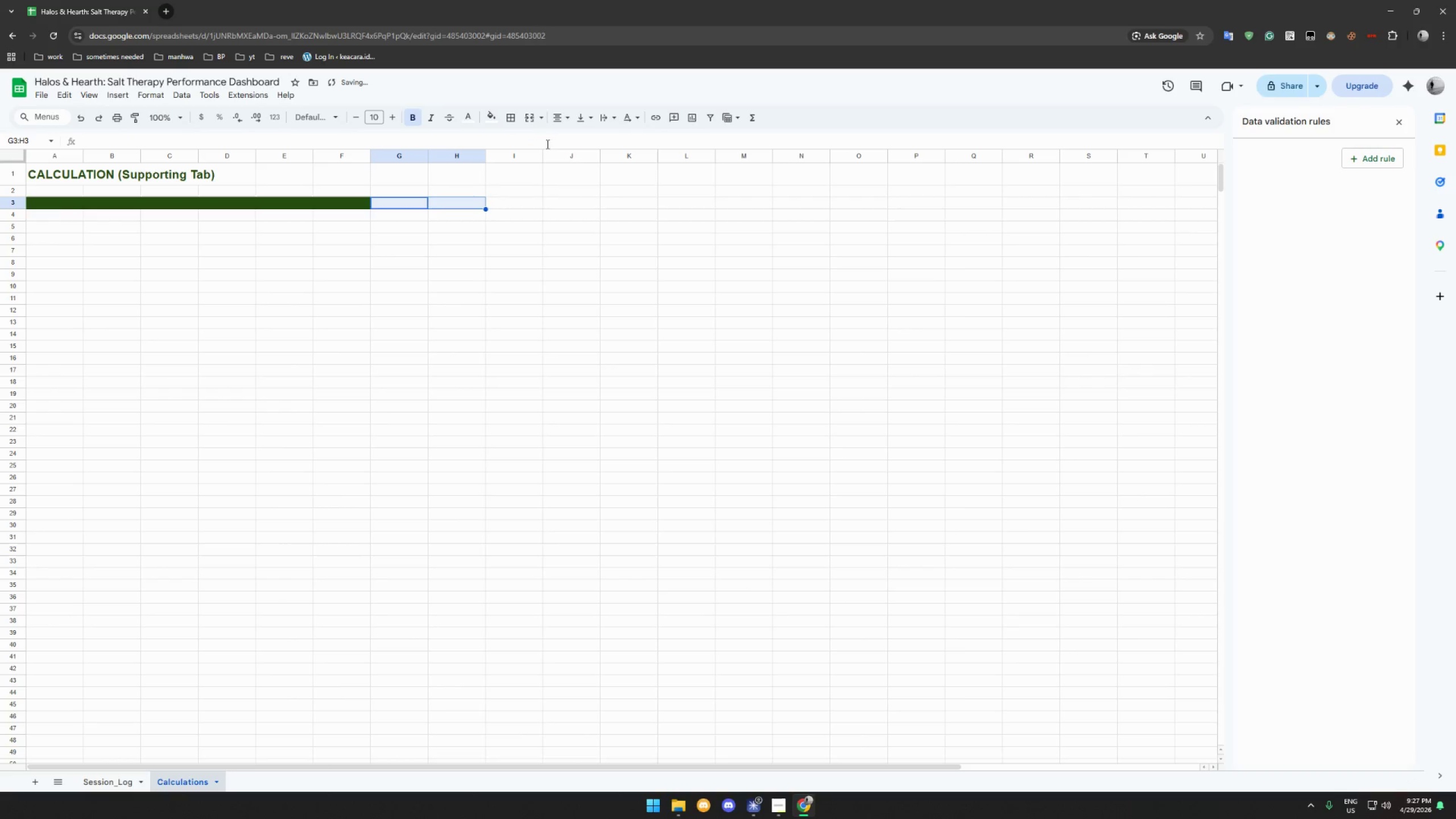 
double_click([255, 248])
 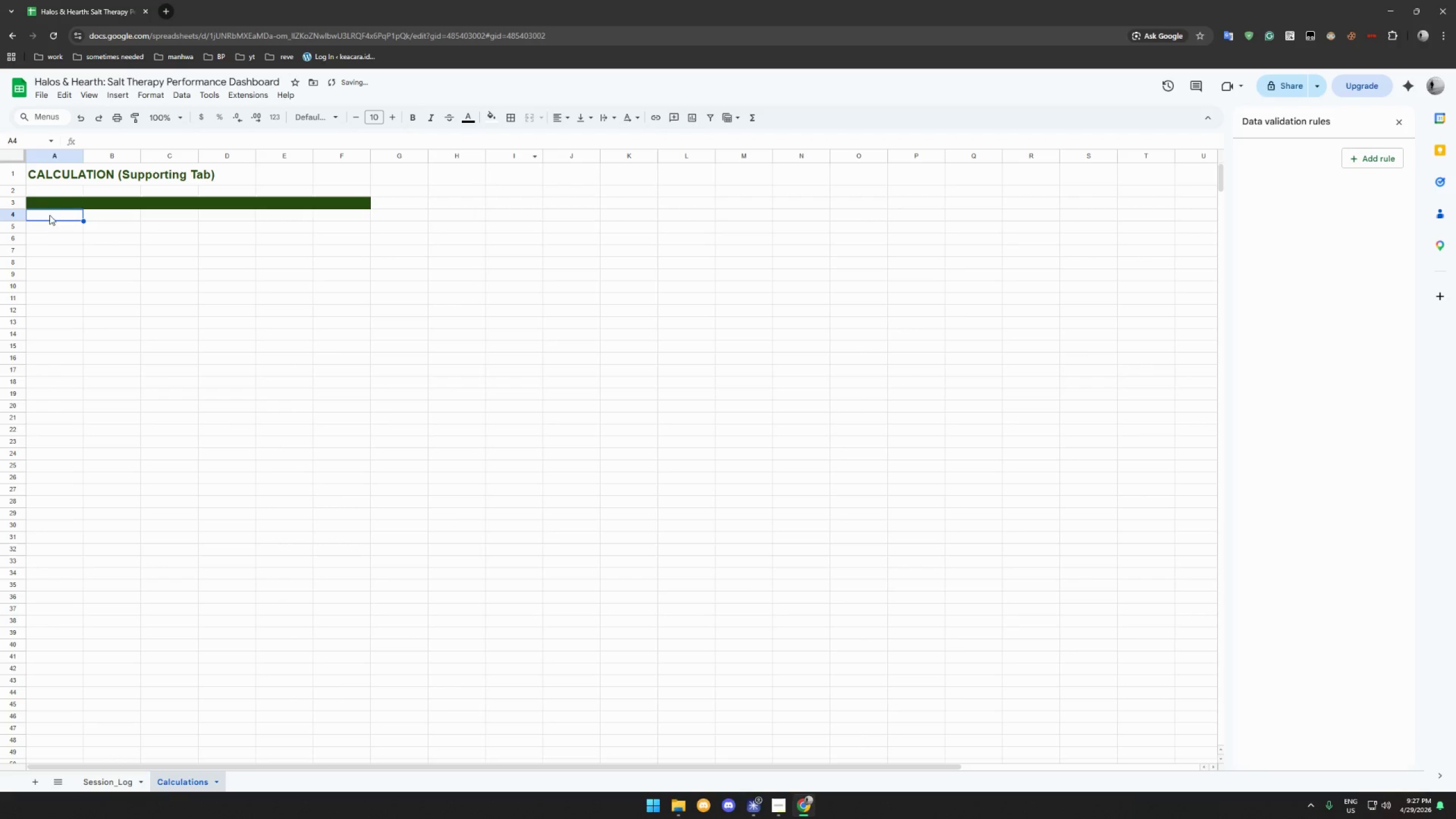 
double_click([55, 196])
 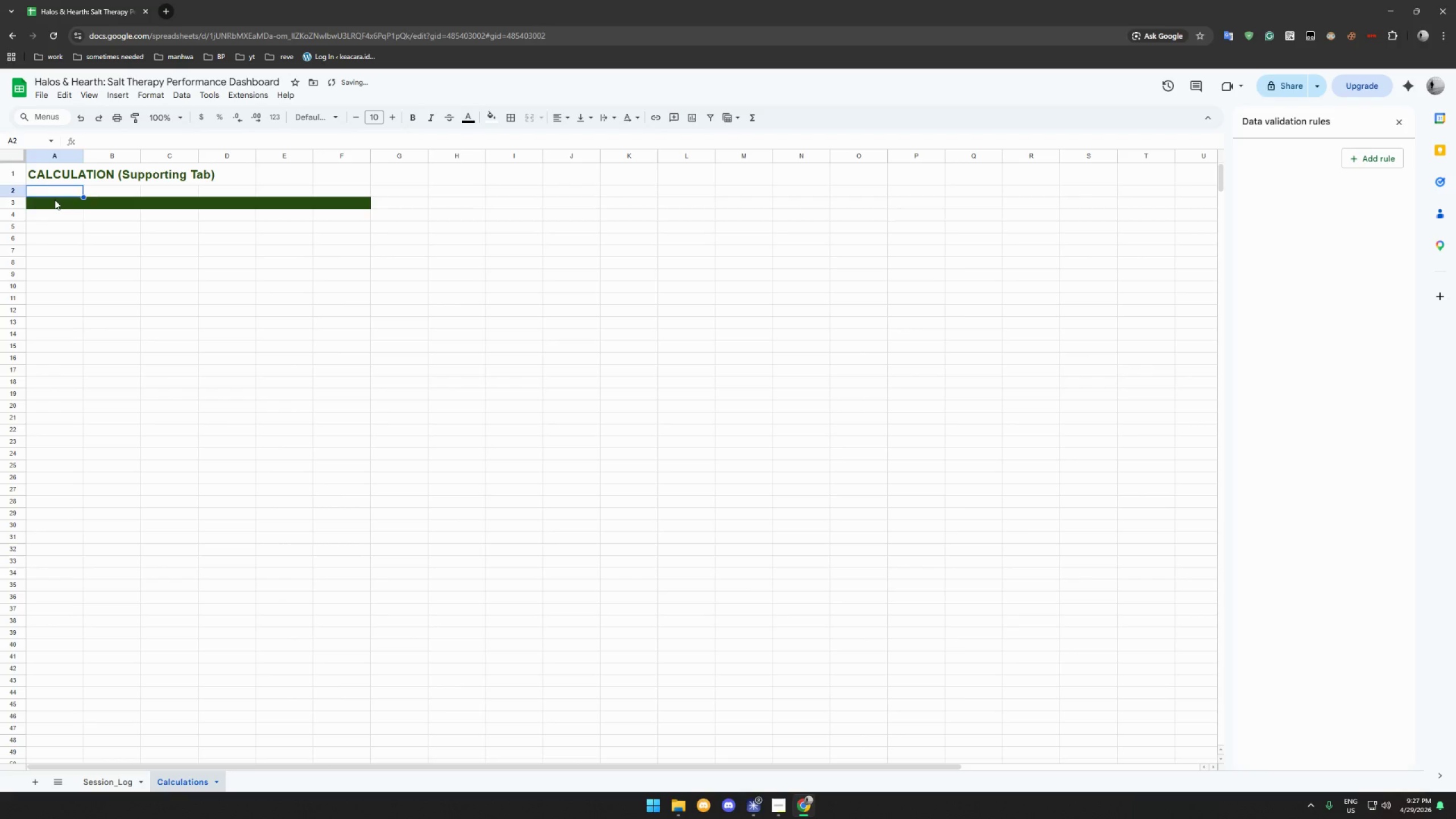 
triple_click([55, 200])
 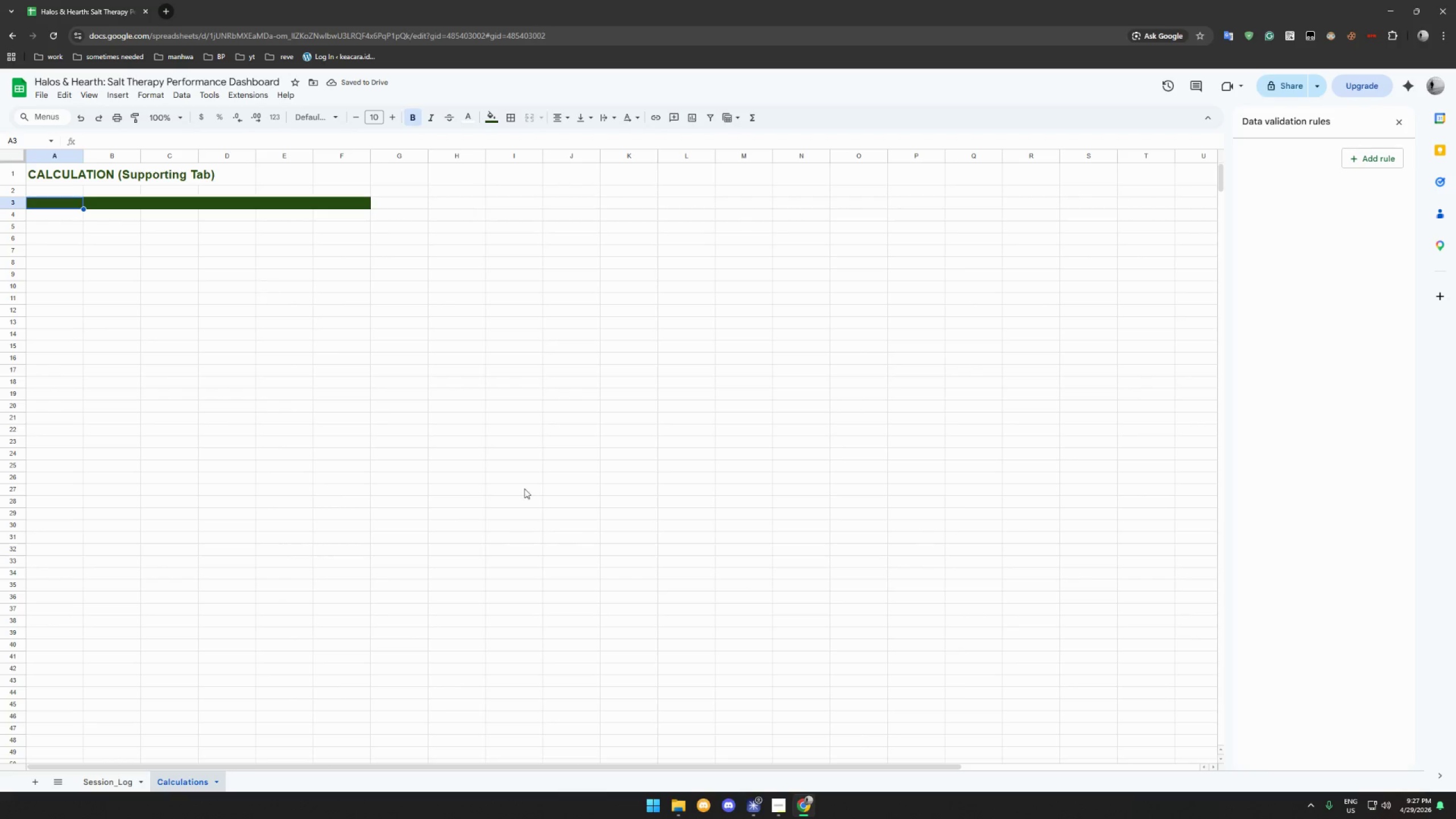 
left_click([778, 800])